 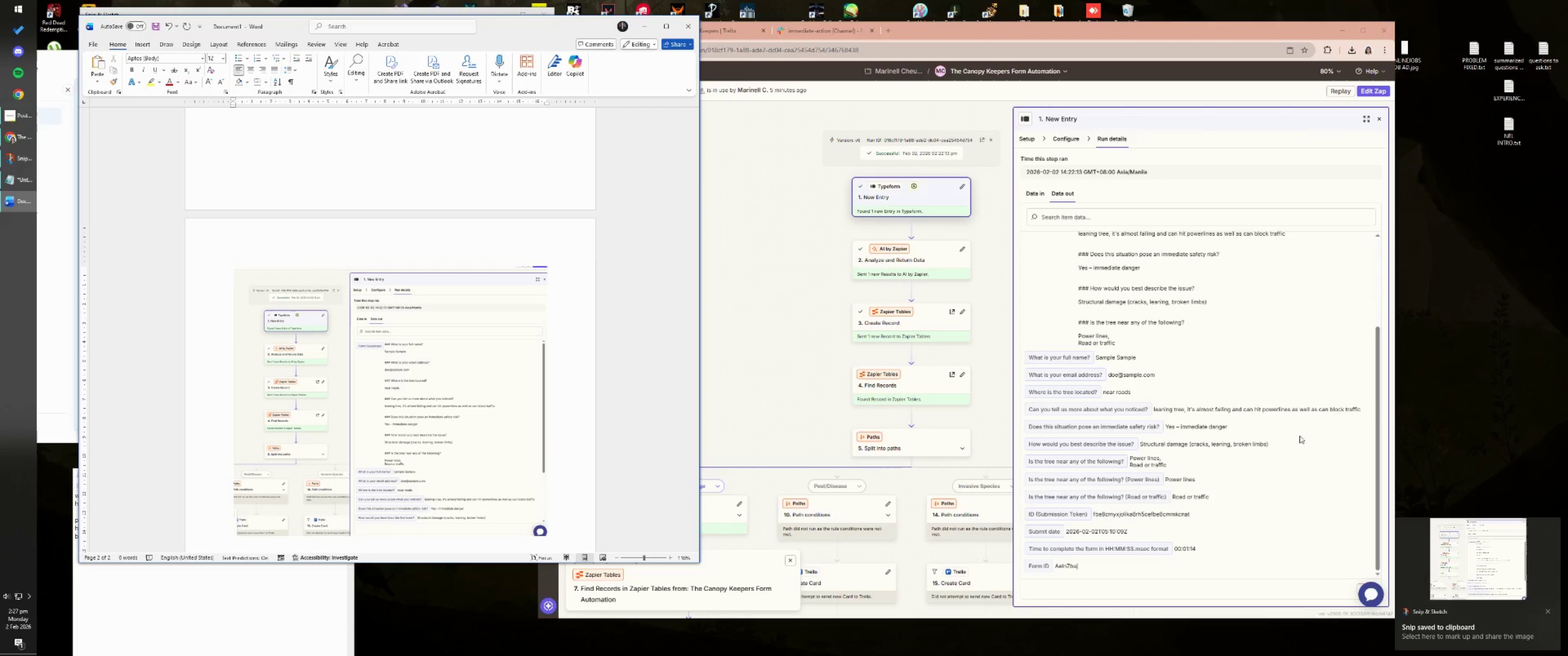 
key(Meta+Shift+S)
 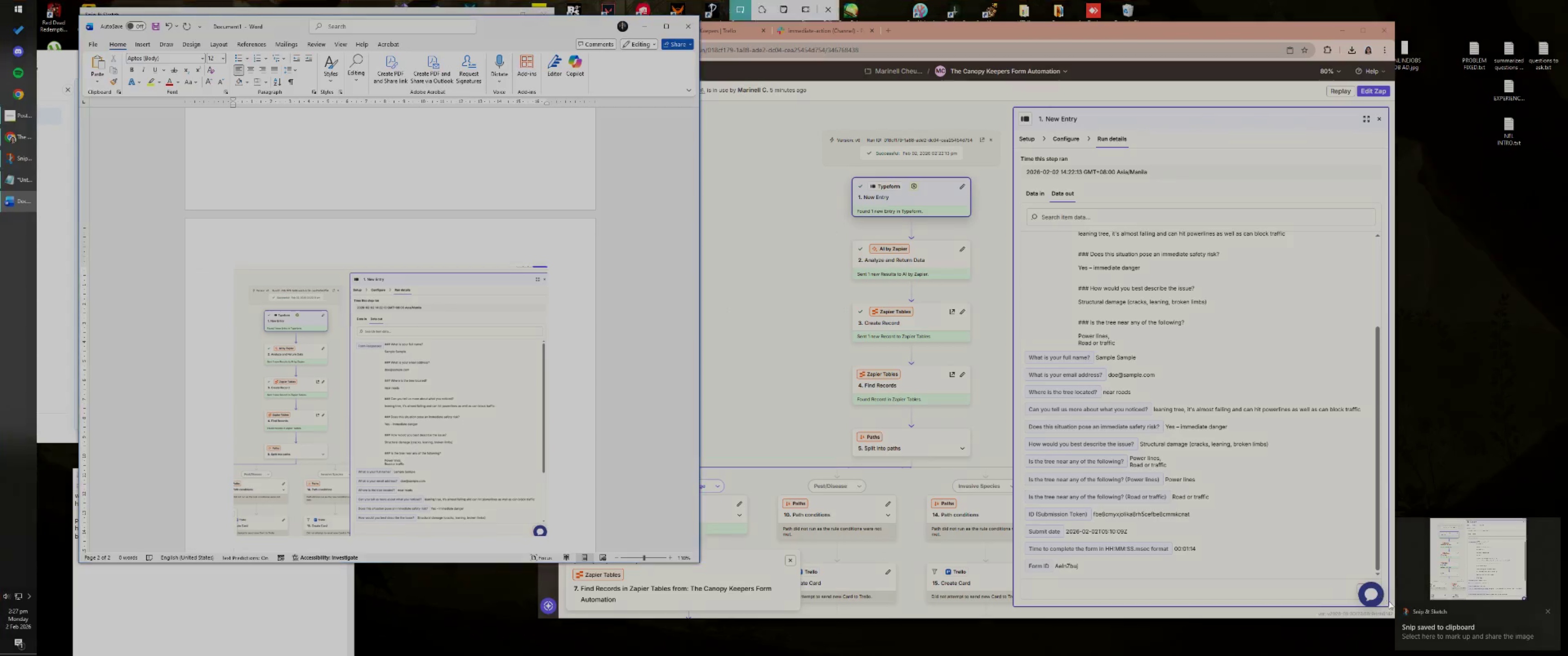 
scroll: coordinate [1279, 420], scroll_direction: down, amount: 10.0
 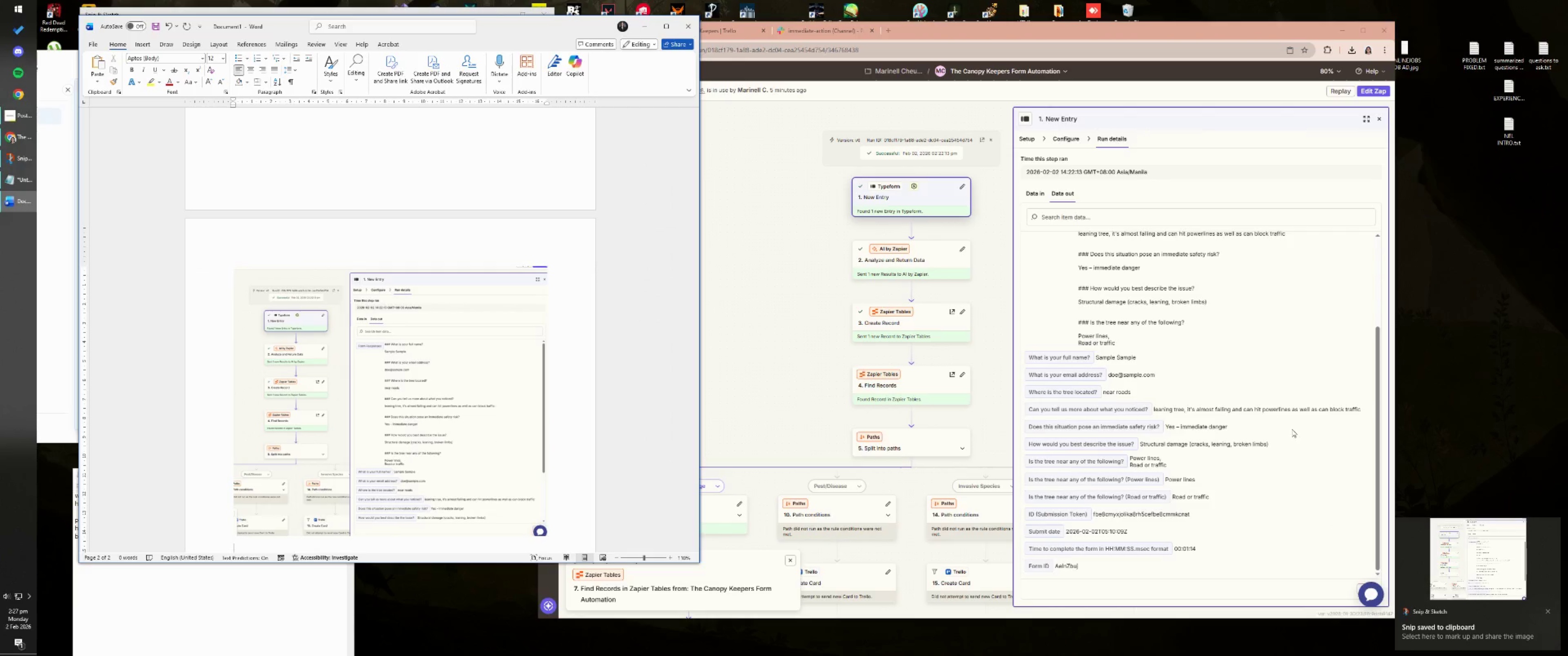 
left_click_drag(start_coordinate=[1391, 614], to_coordinate=[844, 107])
 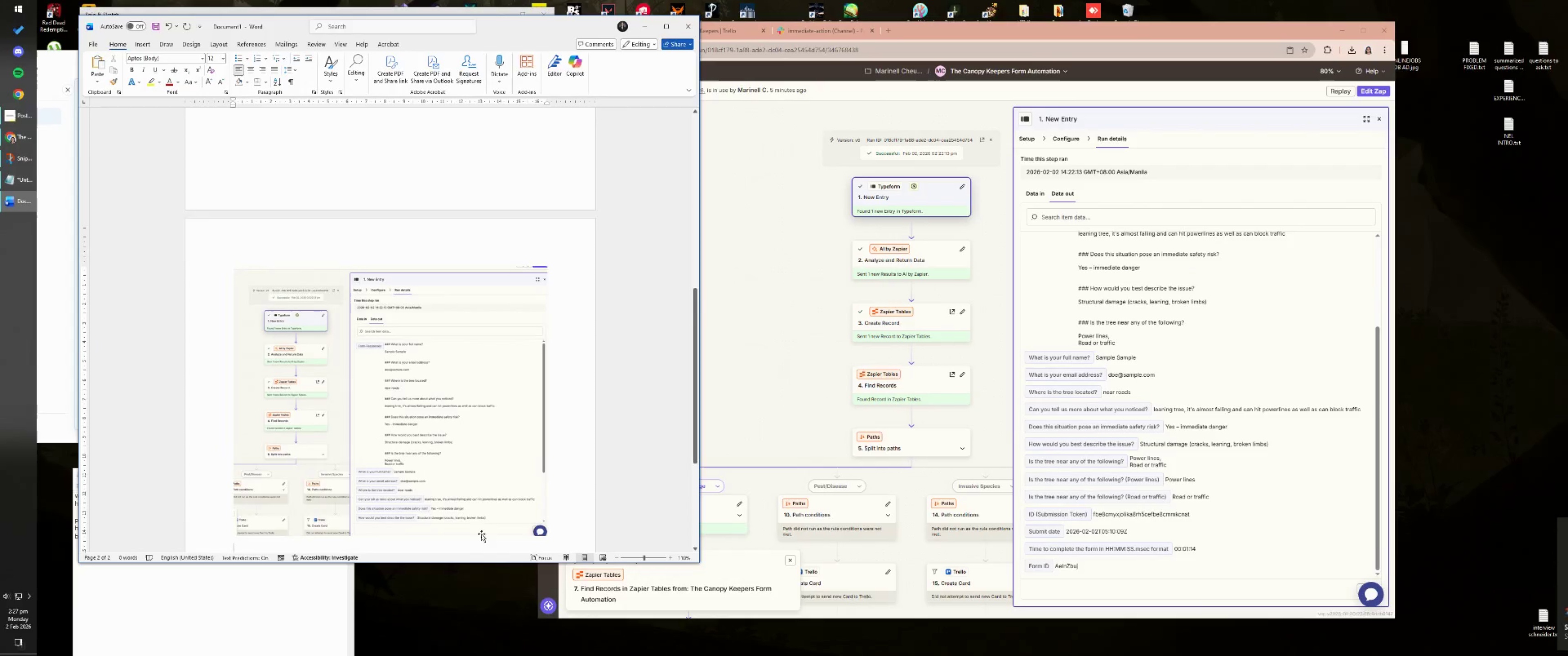 
scroll: coordinate [644, 462], scroll_direction: down, amount: 6.0
 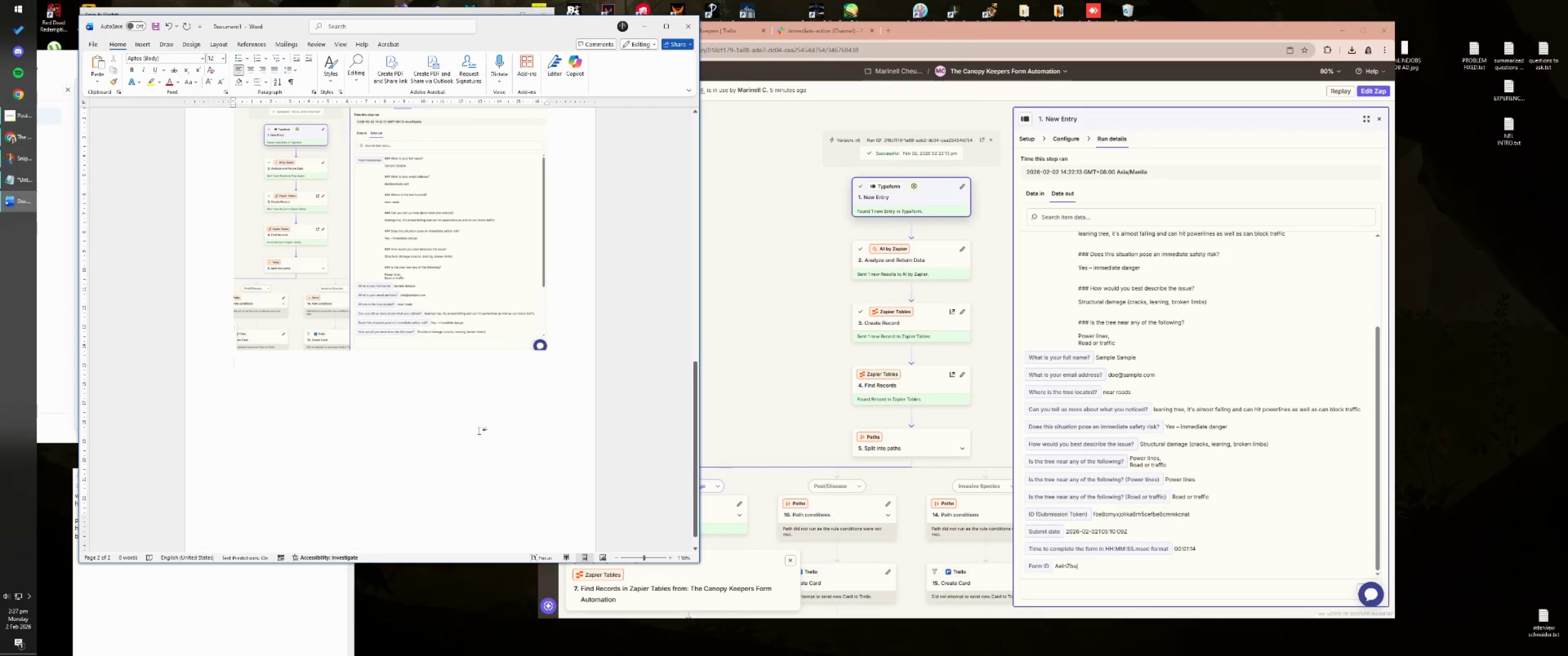 
key(Control+ControlLeft)
 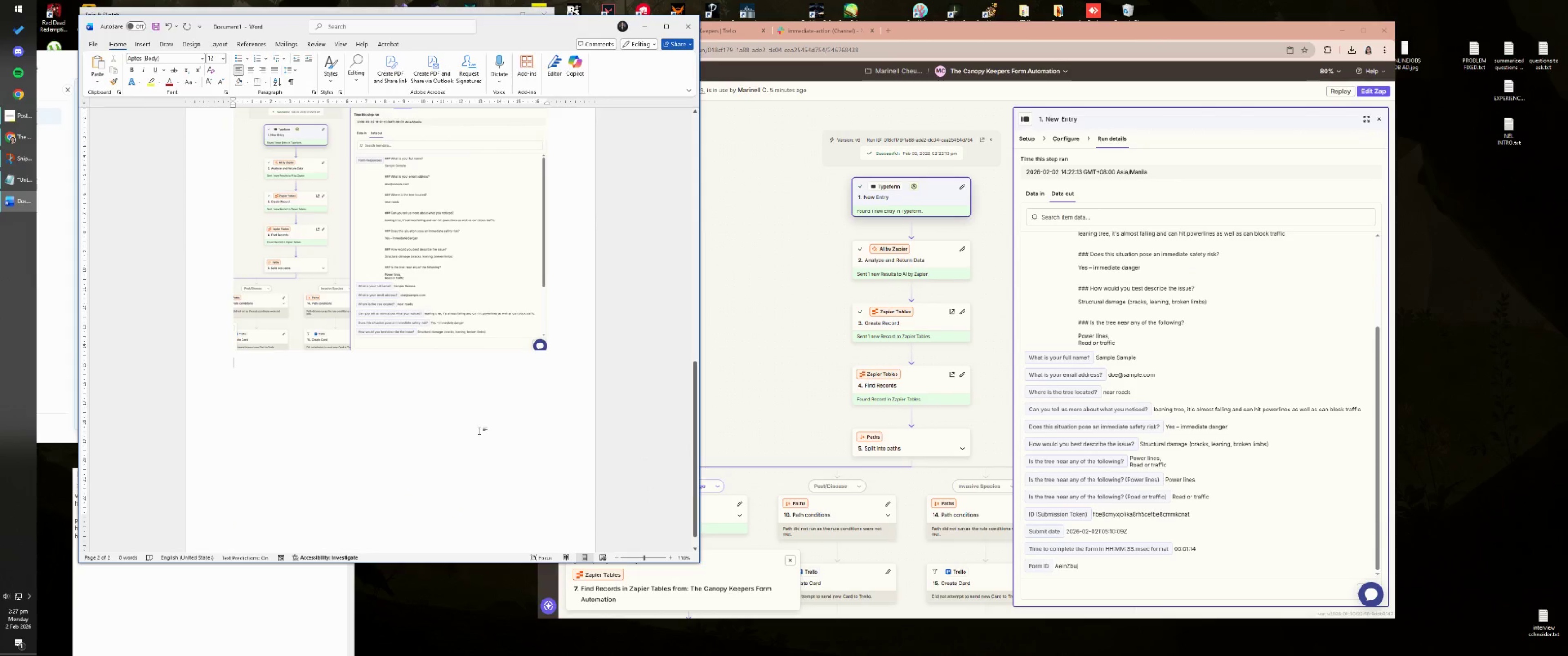 
key(Control+V)
 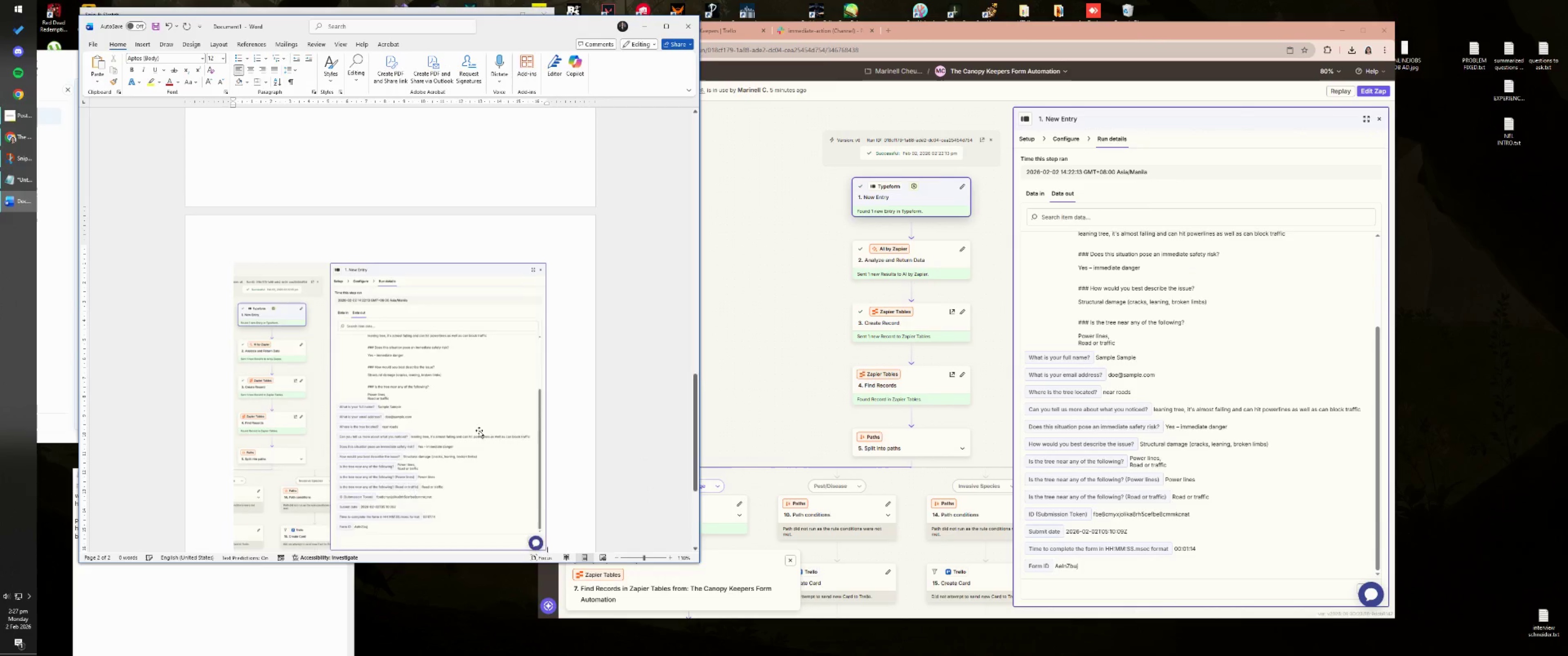 
key(NumpadEnter)
 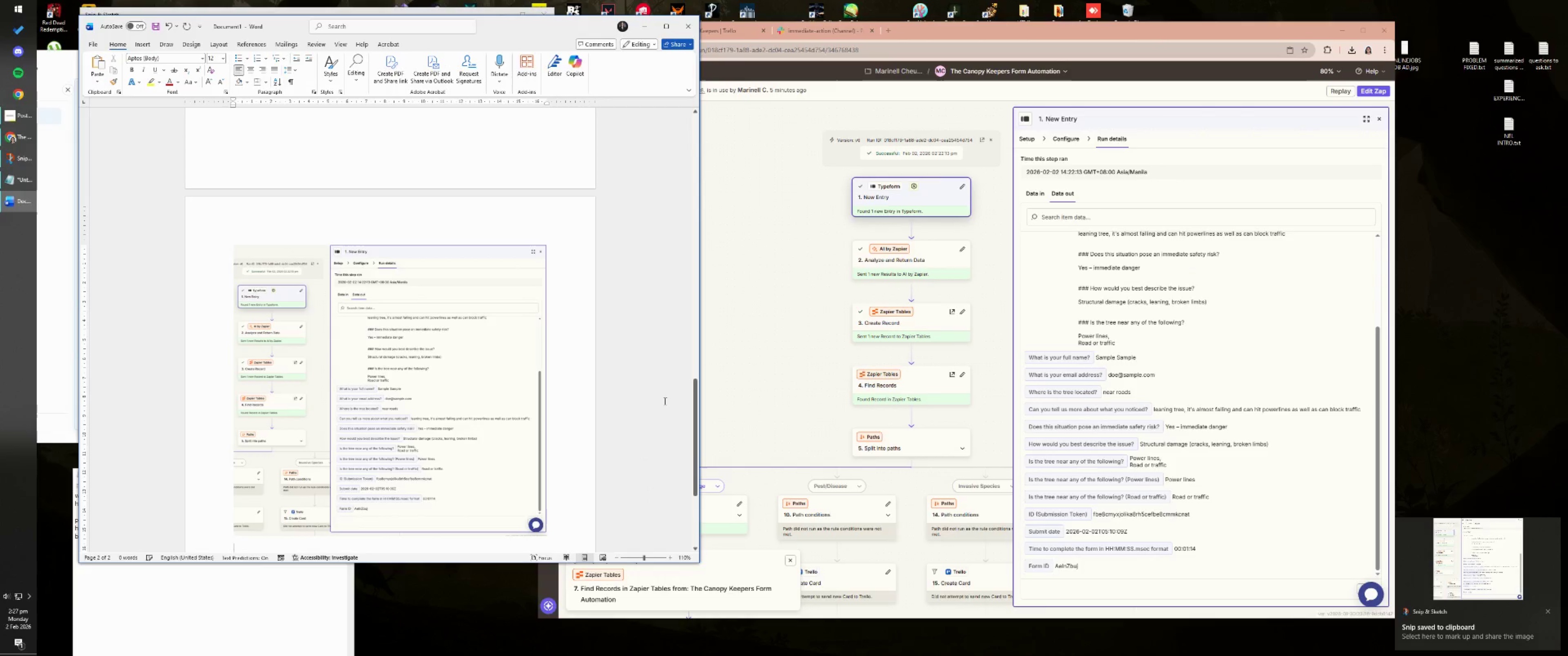 
scroll: coordinate [450, 397], scroll_direction: down, amount: 5.0
 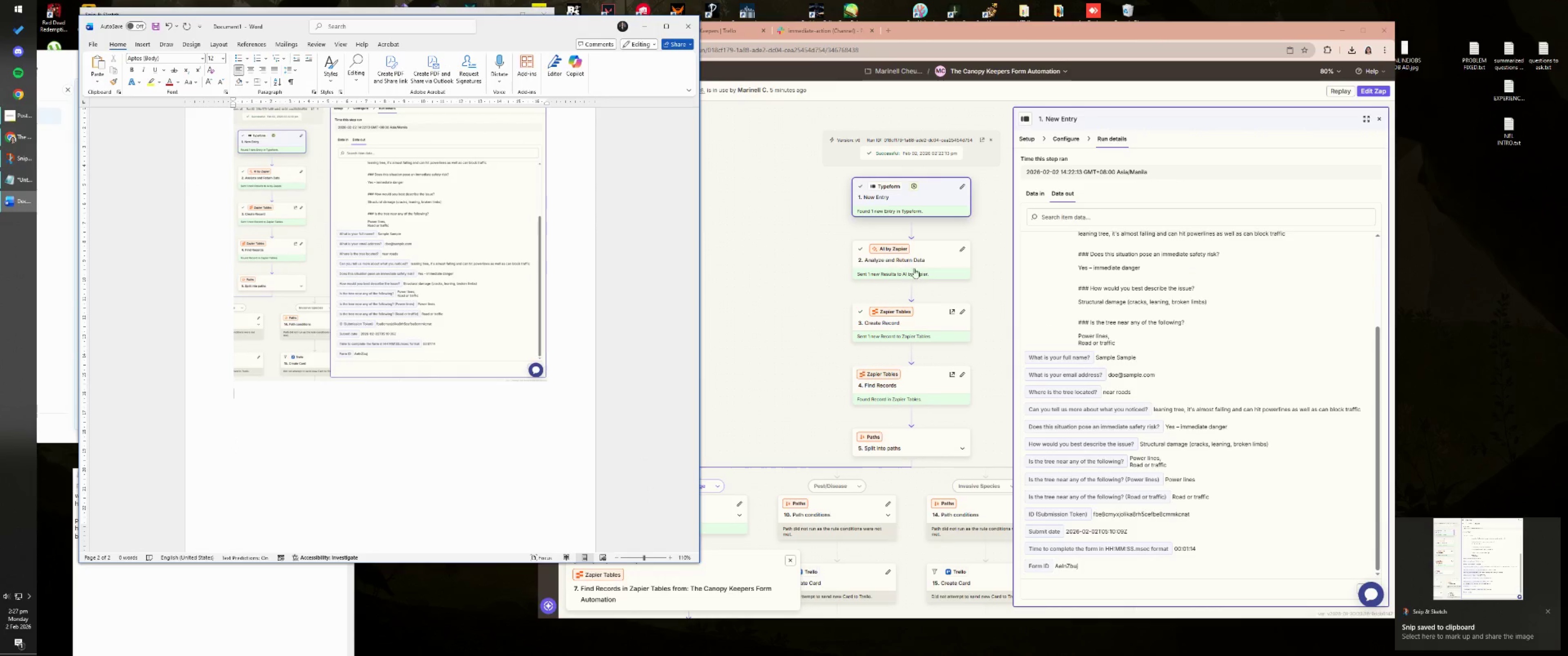 
left_click([908, 261])
 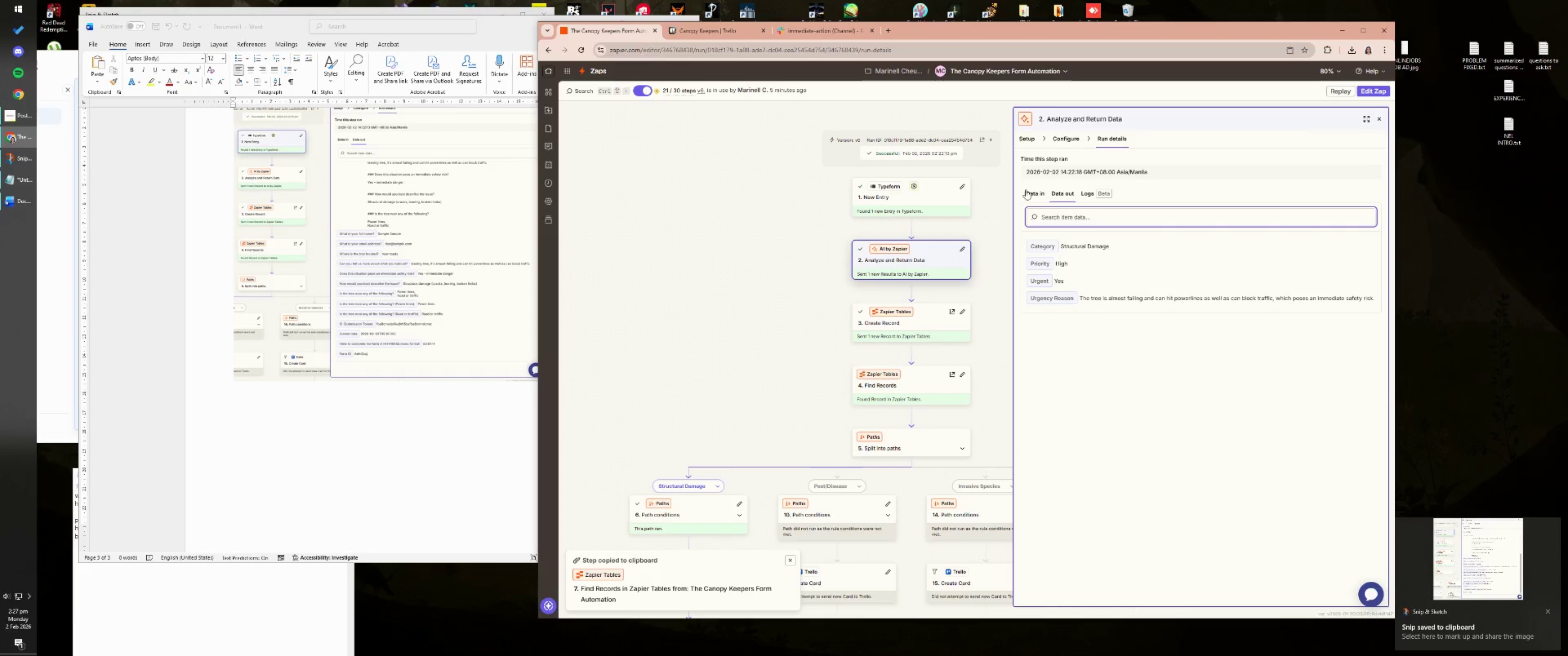 
left_click([1073, 141])
 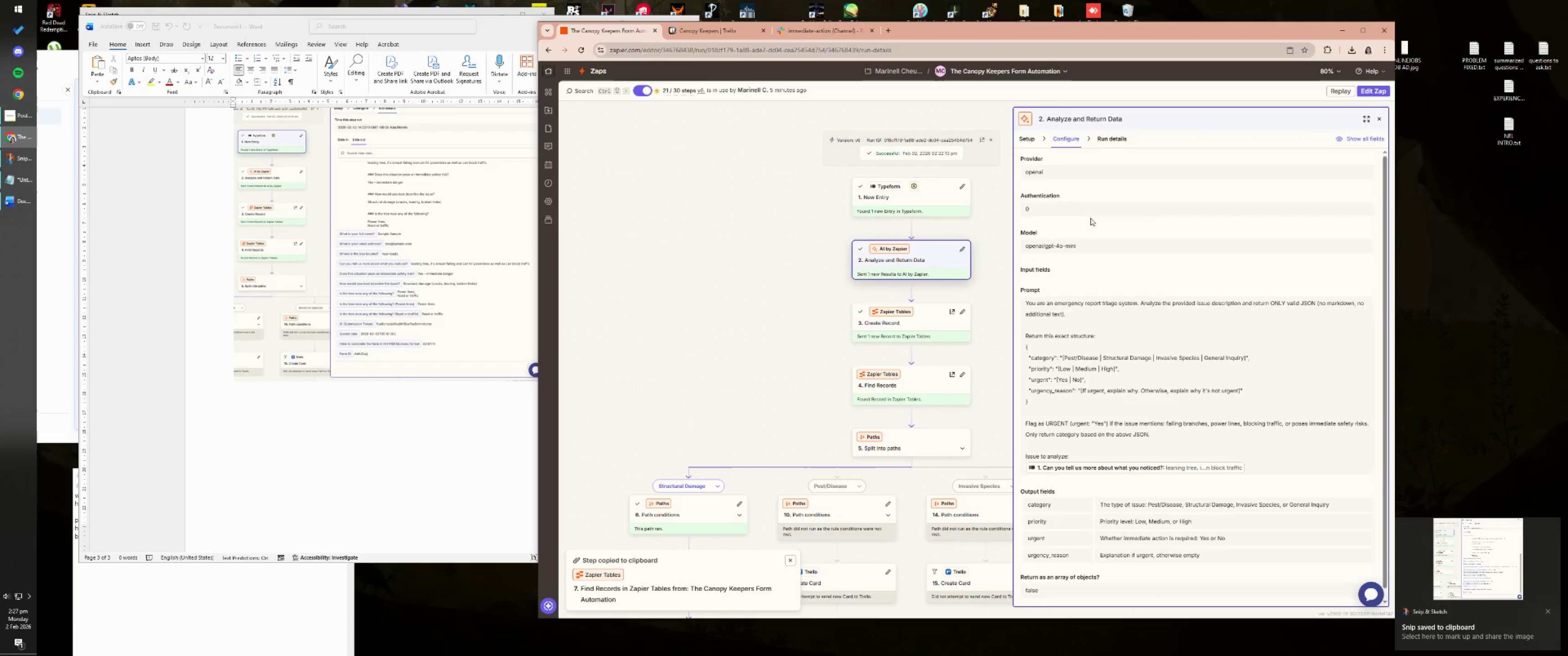 
key(Meta+MetaLeft)
 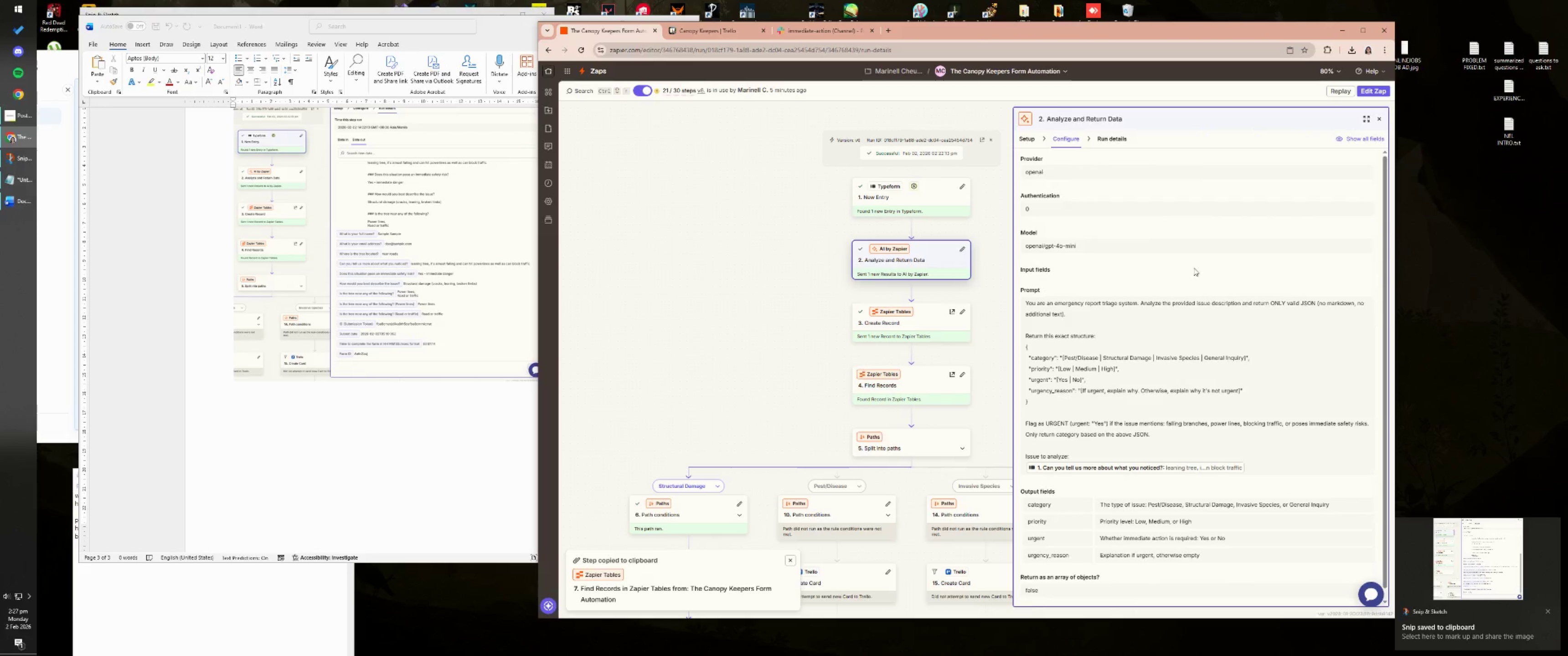 
key(Meta+Shift+ShiftLeft)
 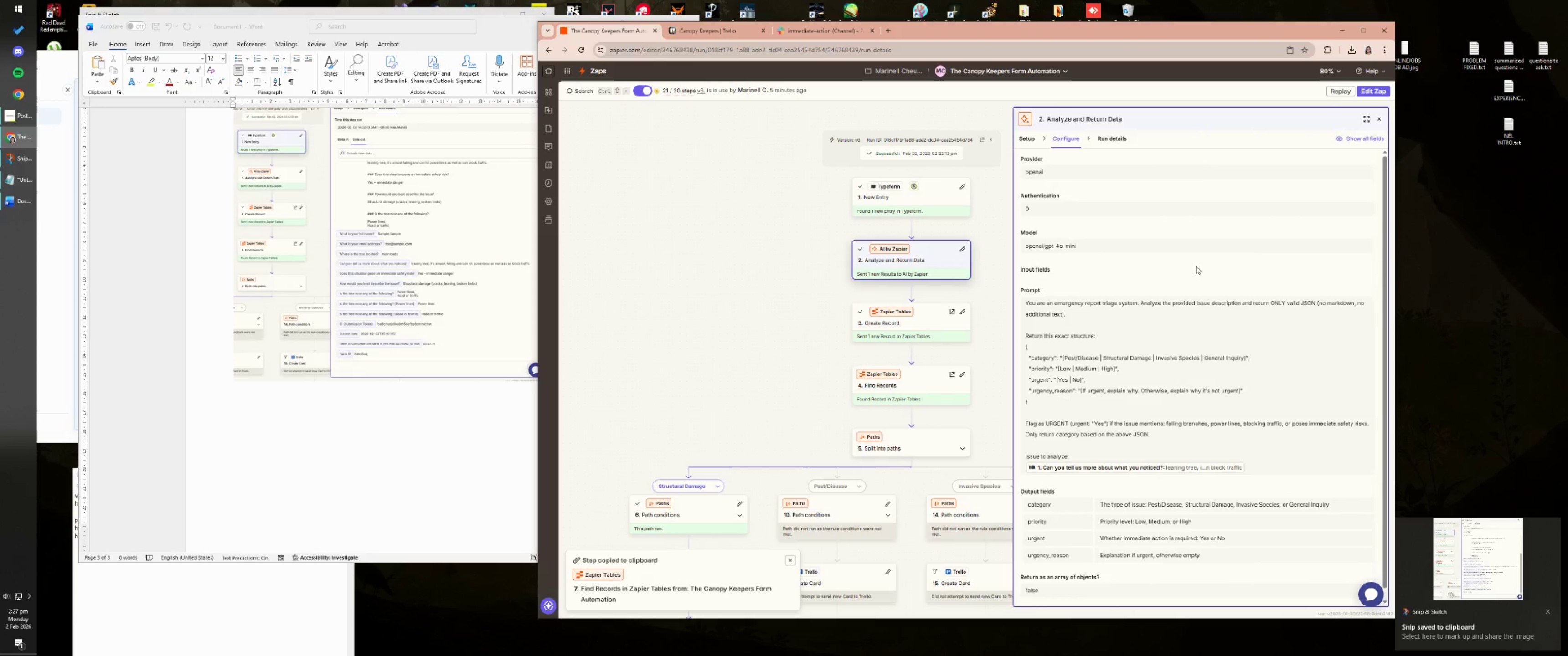 
key(Meta+Shift+S)
 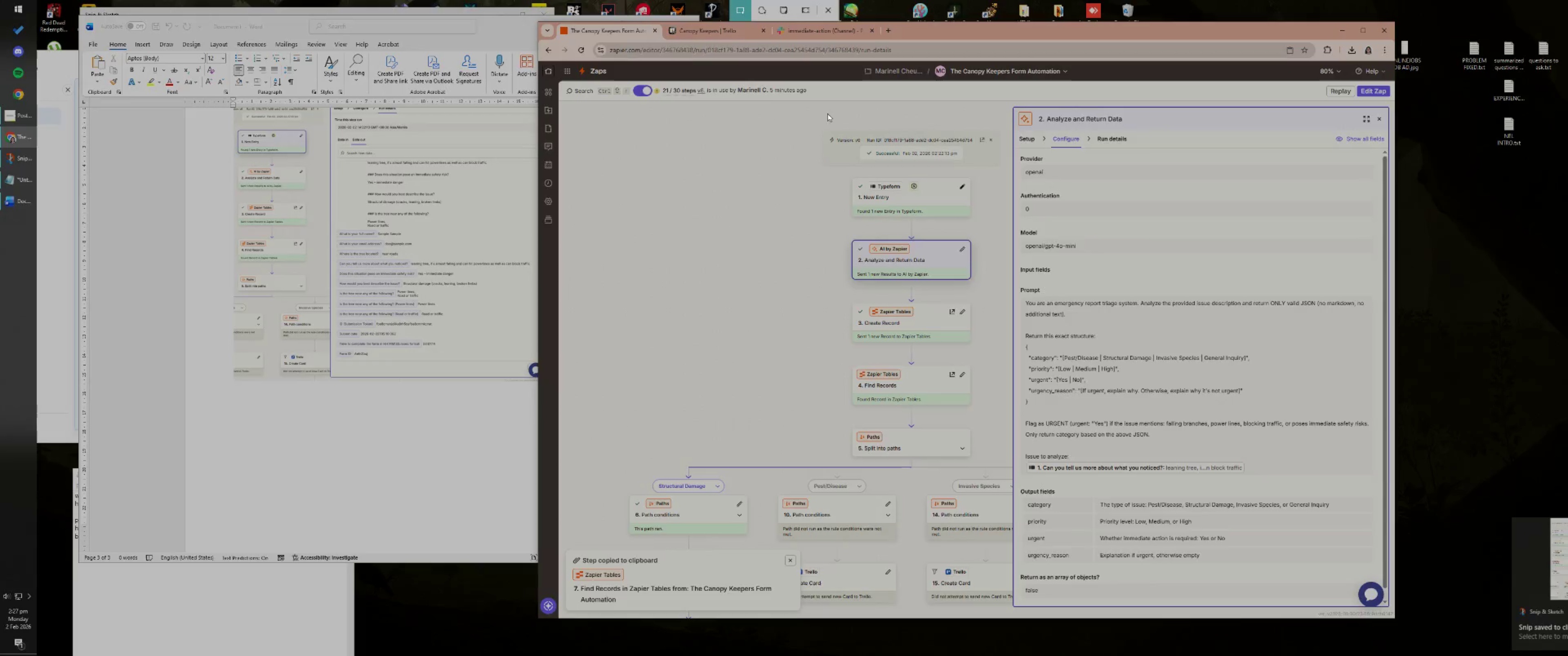 
scroll: coordinate [1171, 289], scroll_direction: none, amount: 0.0
 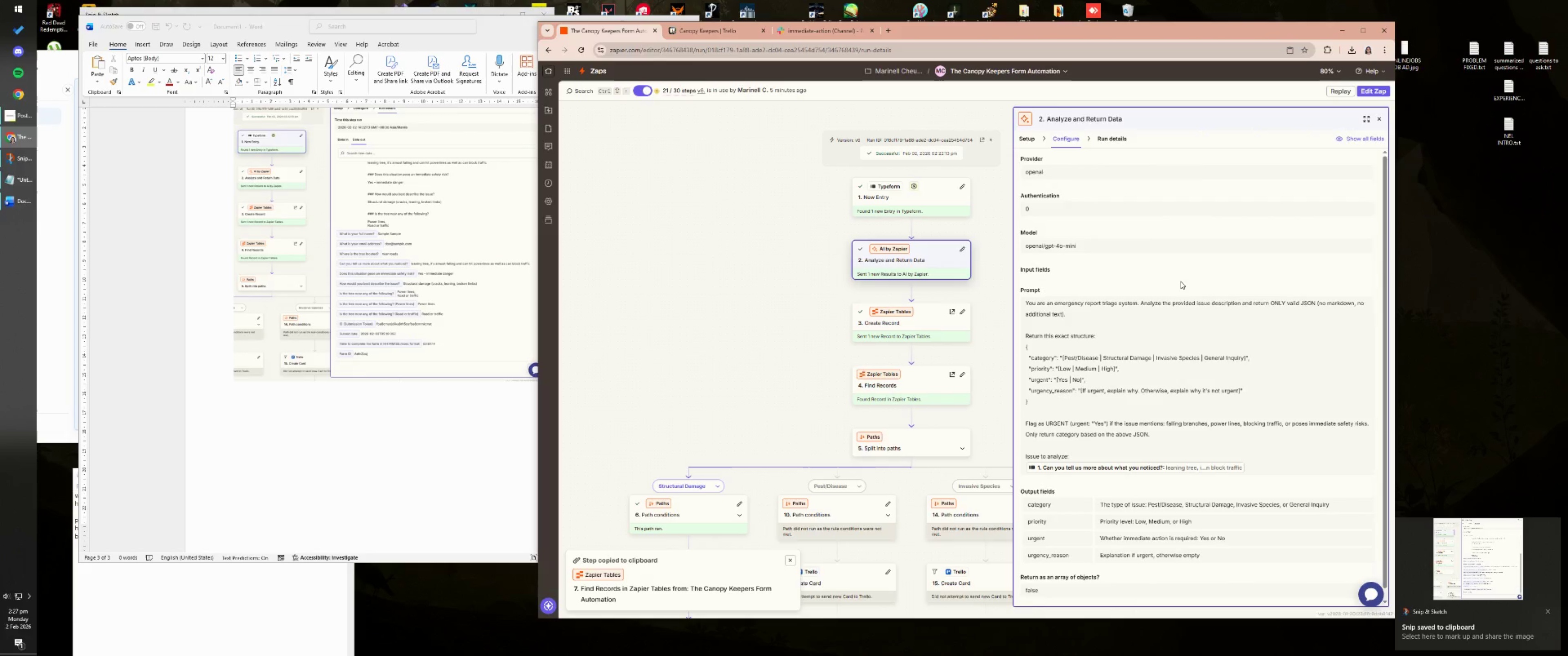 
left_click_drag(start_coordinate=[825, 100], to_coordinate=[1392, 606])
 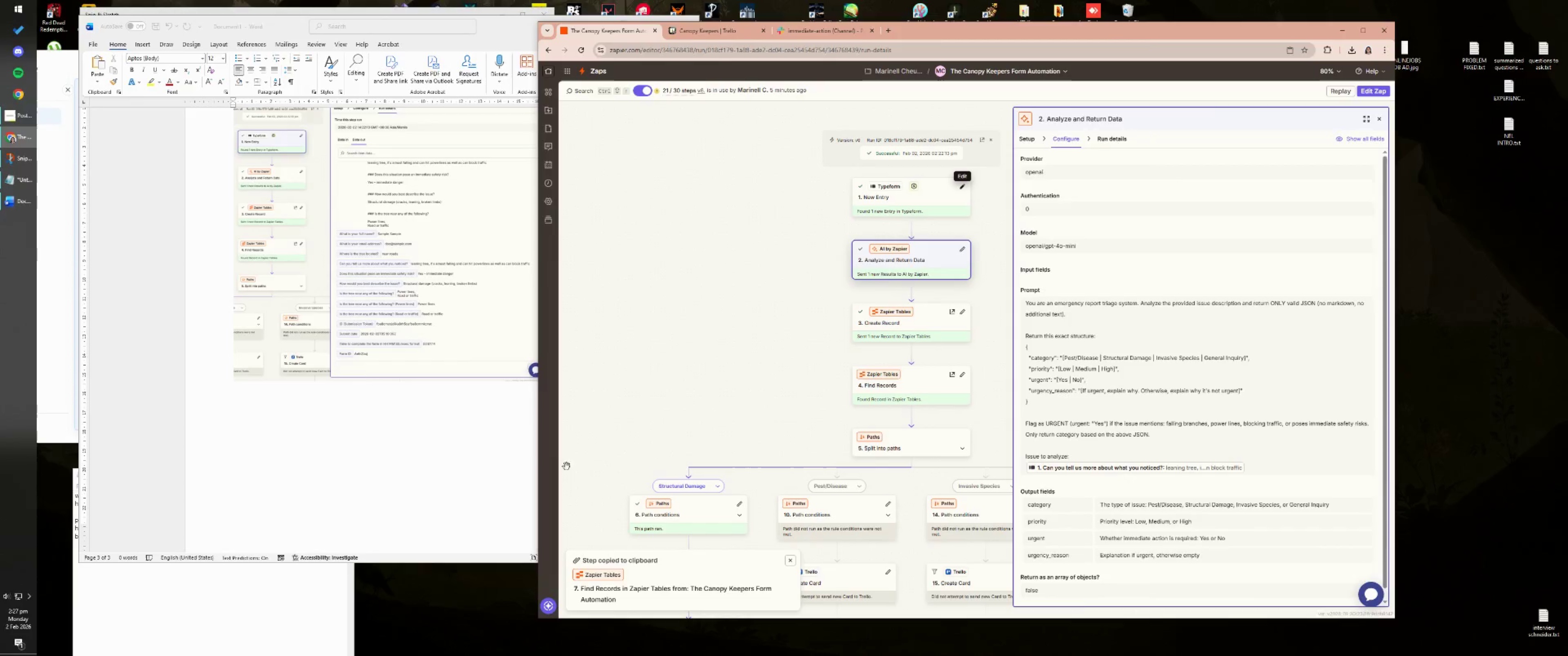 
left_click([432, 422])
 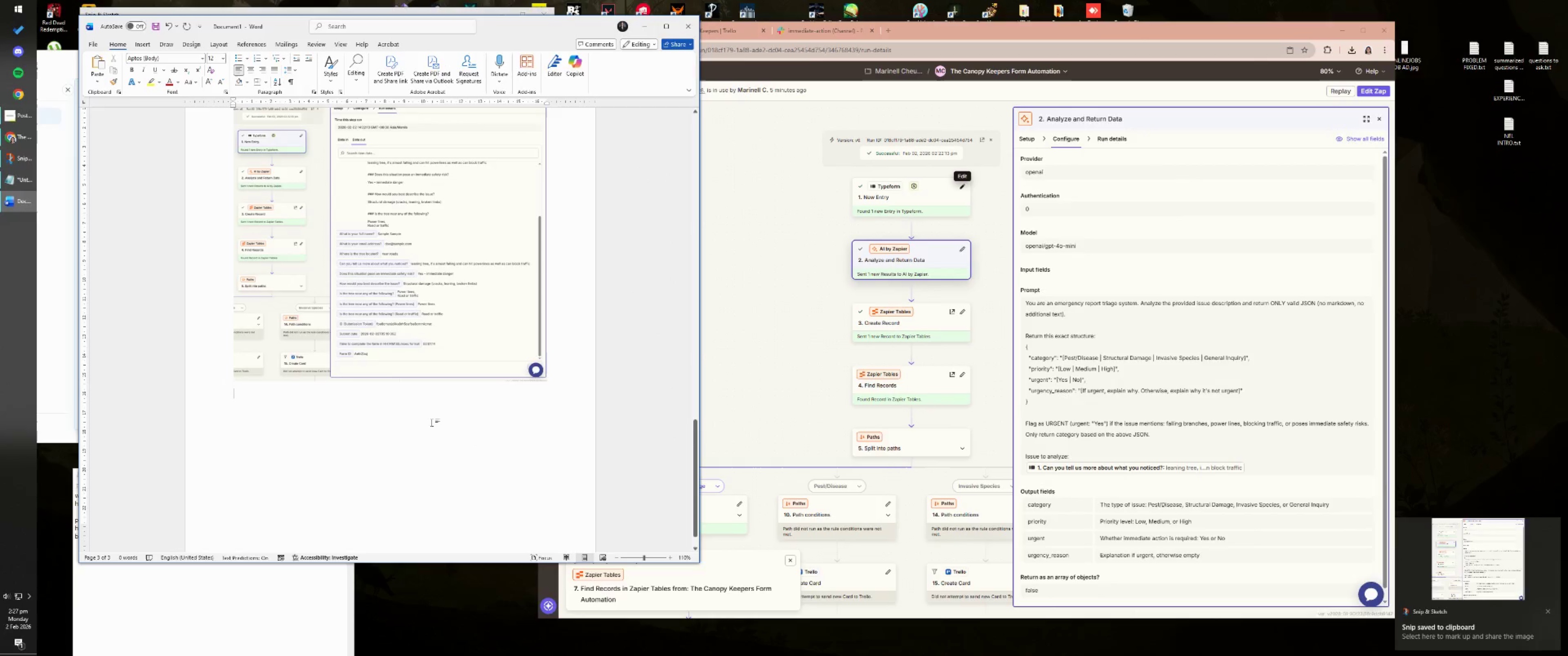 
key(Control+ControlLeft)
 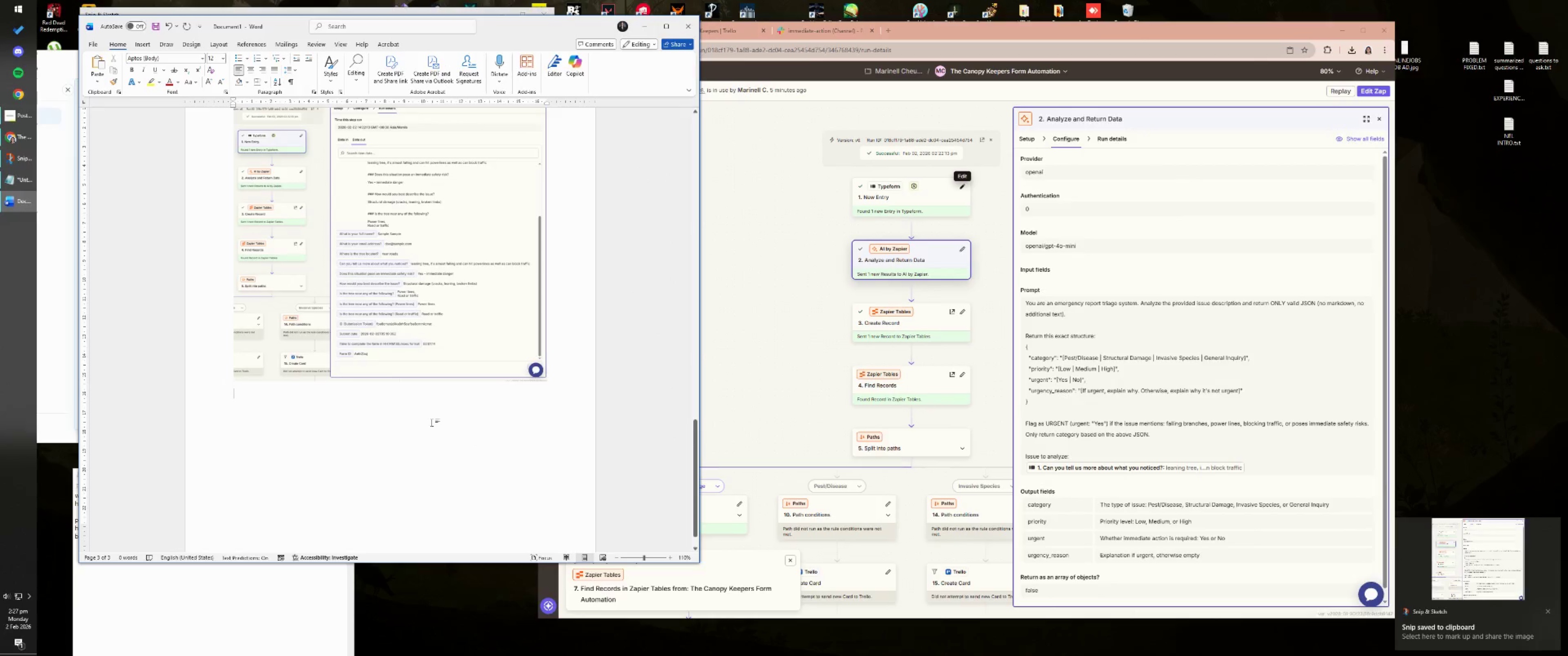 
key(Control+V)
 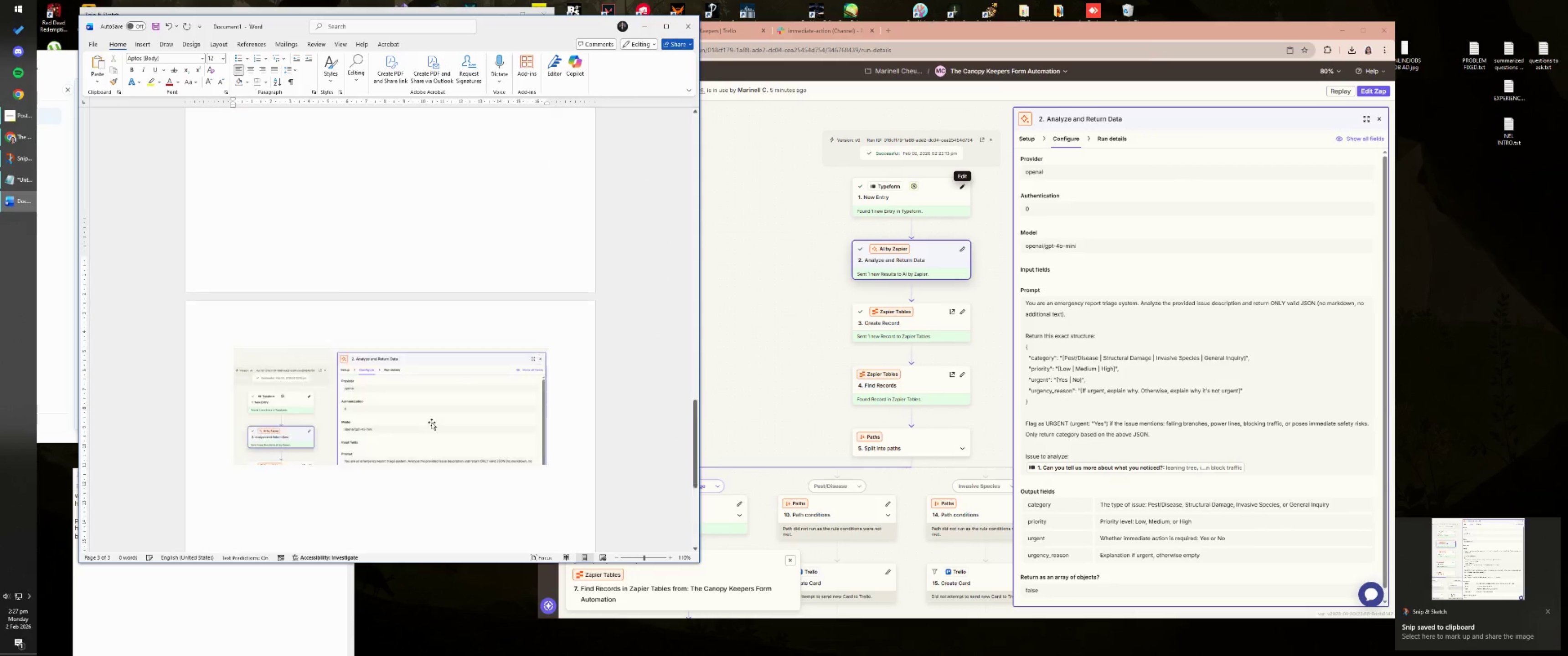 
key(NumpadEnter)
 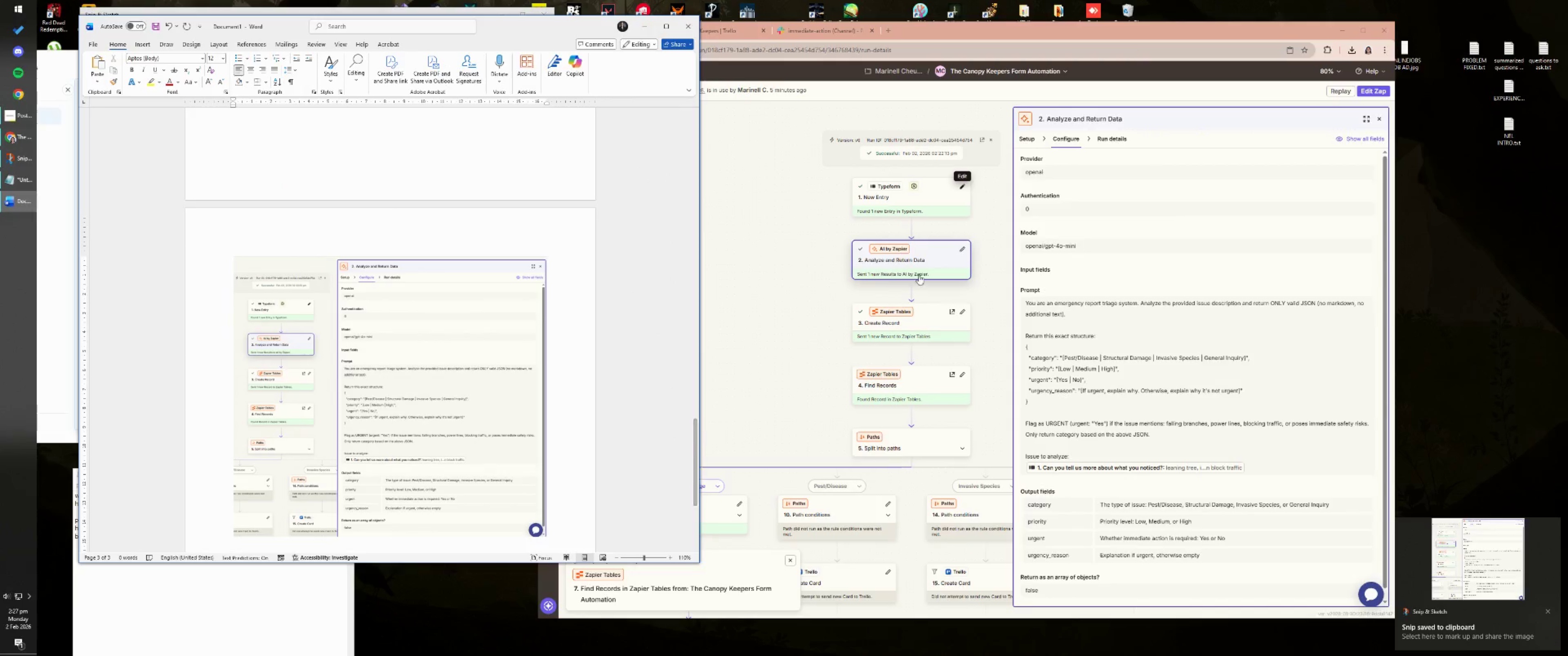 
left_click([924, 315])
 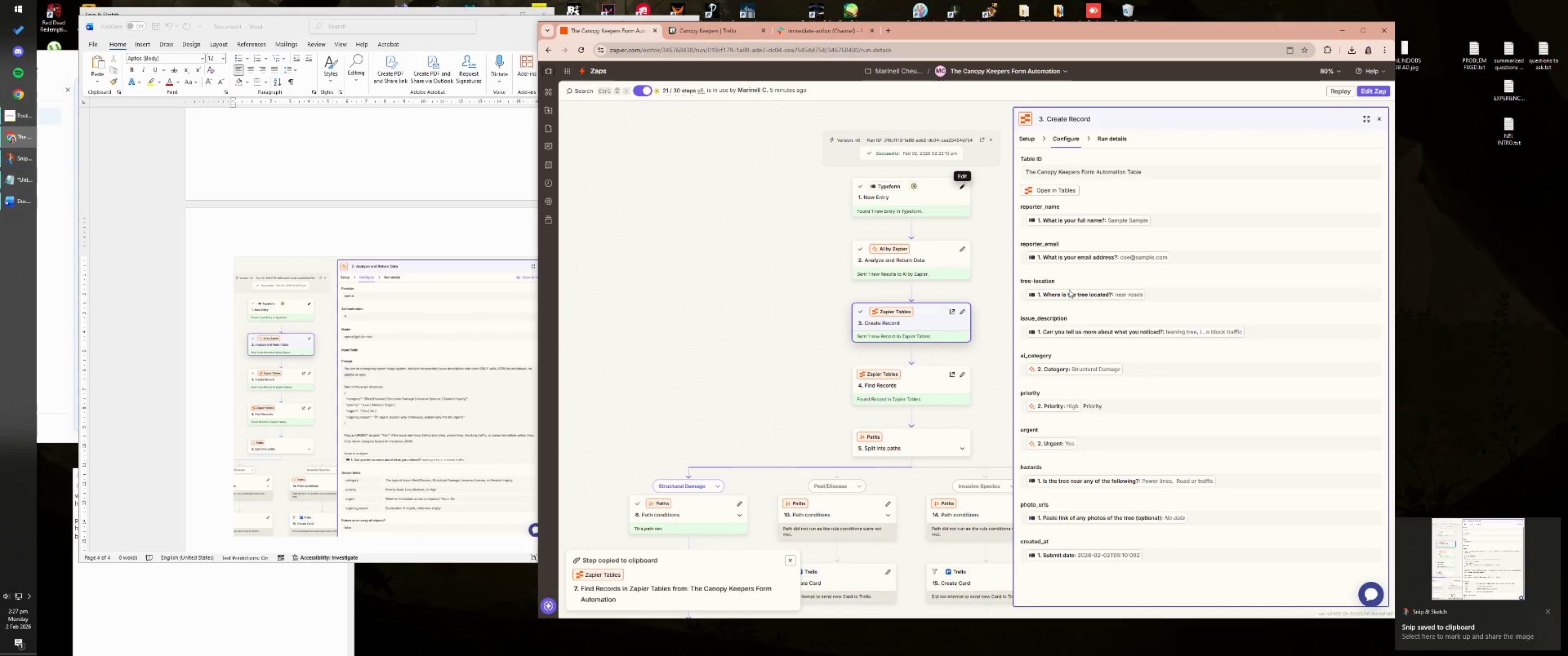 
key(Meta+MetaLeft)
 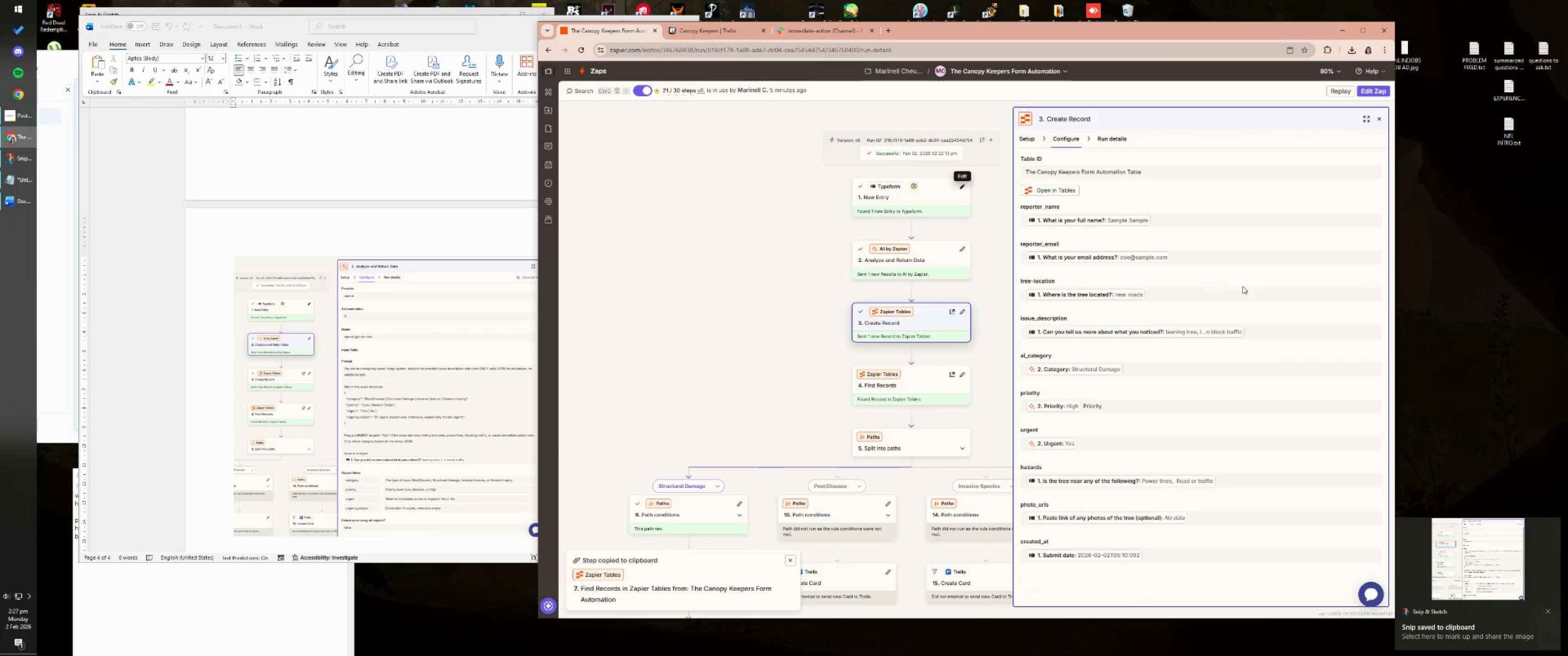 
key(Meta+Shift+ShiftLeft)
 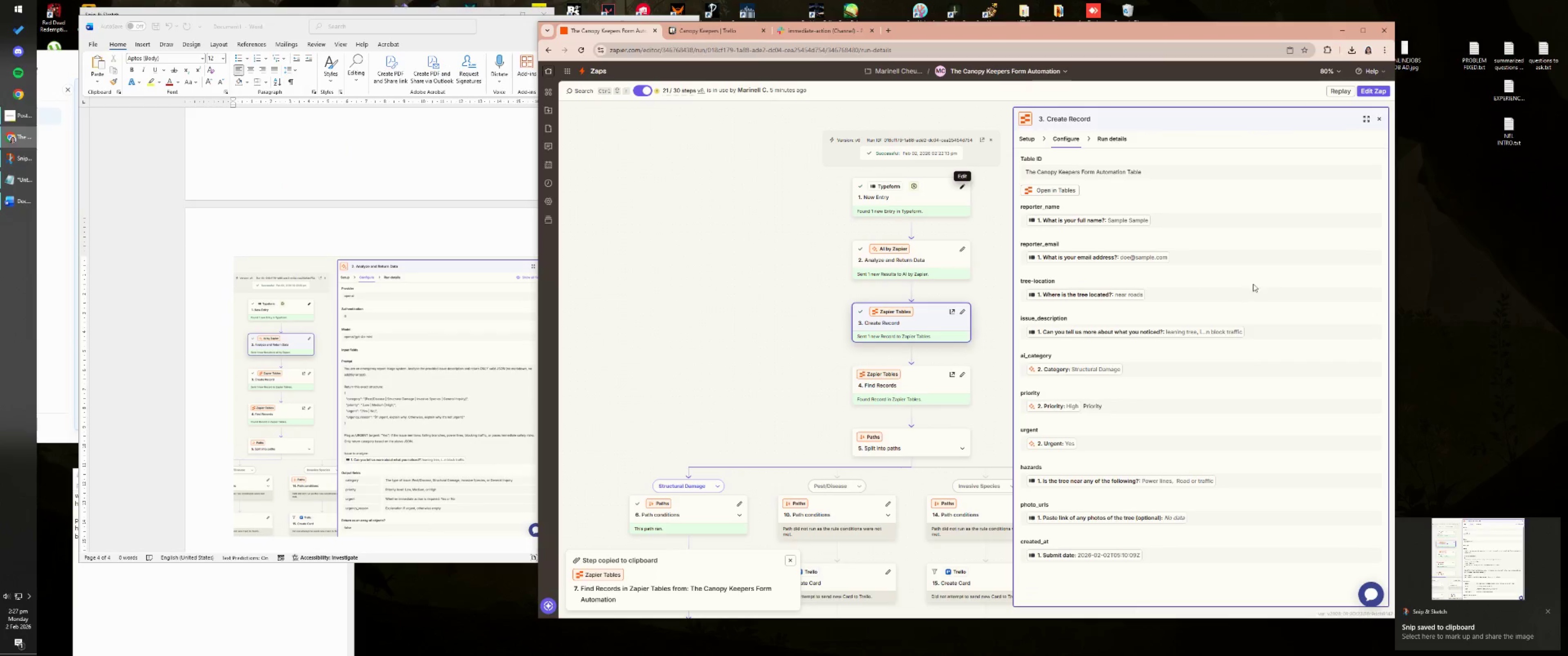 
key(Meta+Shift+S)
 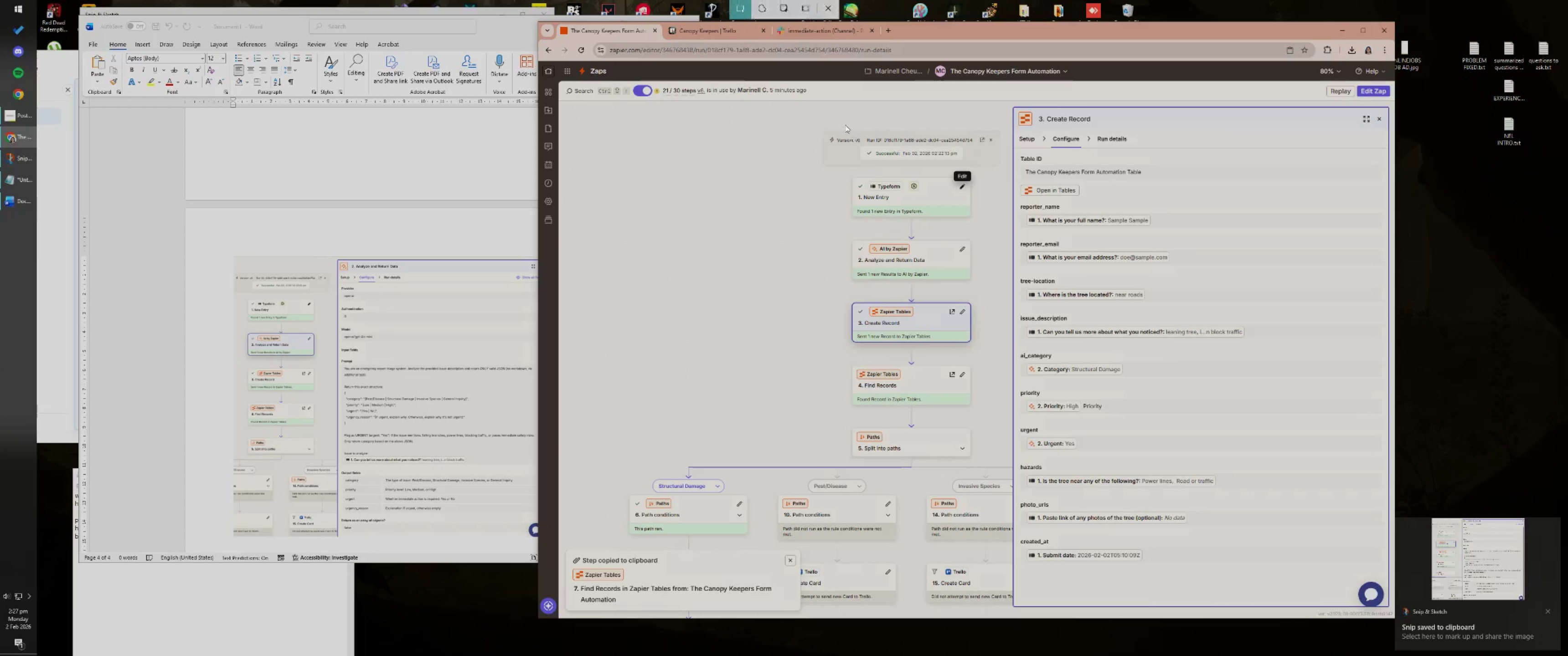 
left_click_drag(start_coordinate=[809, 100], to_coordinate=[1390, 588])
 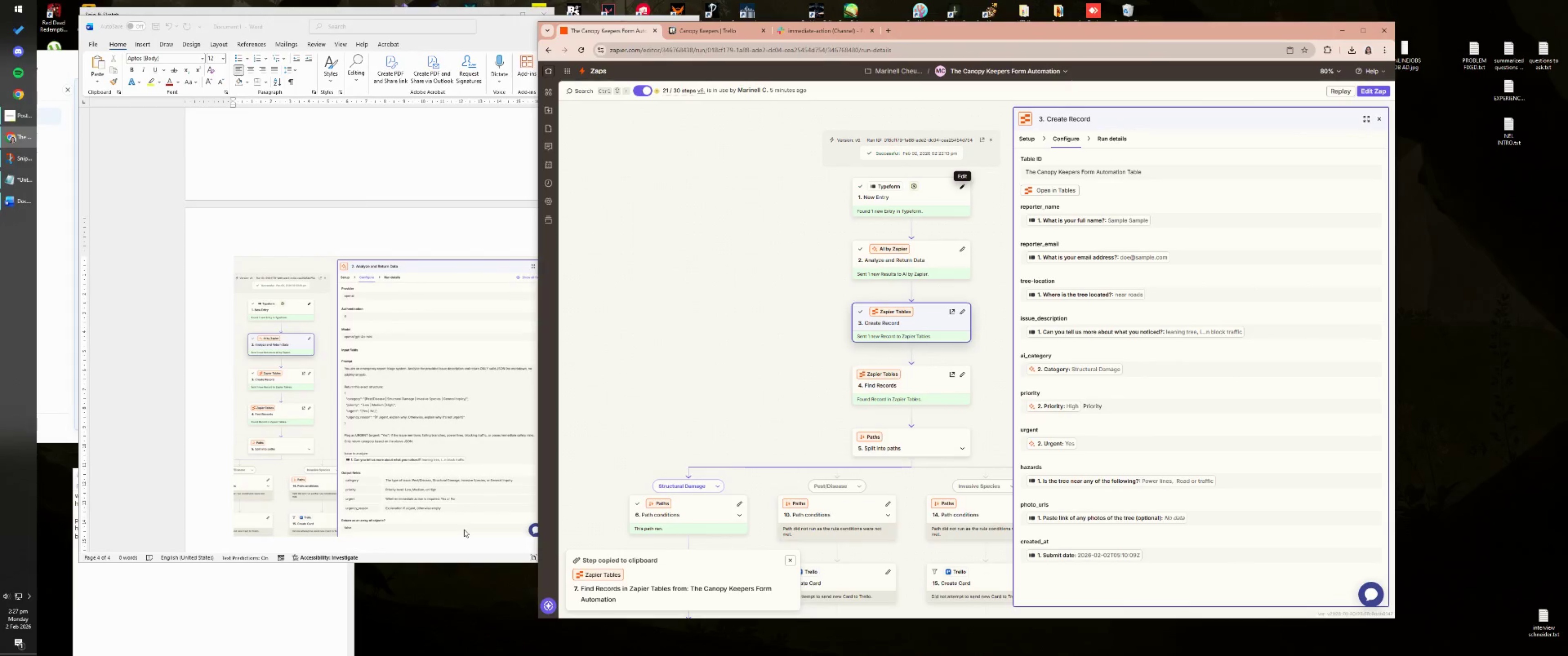 
left_click([473, 475])
 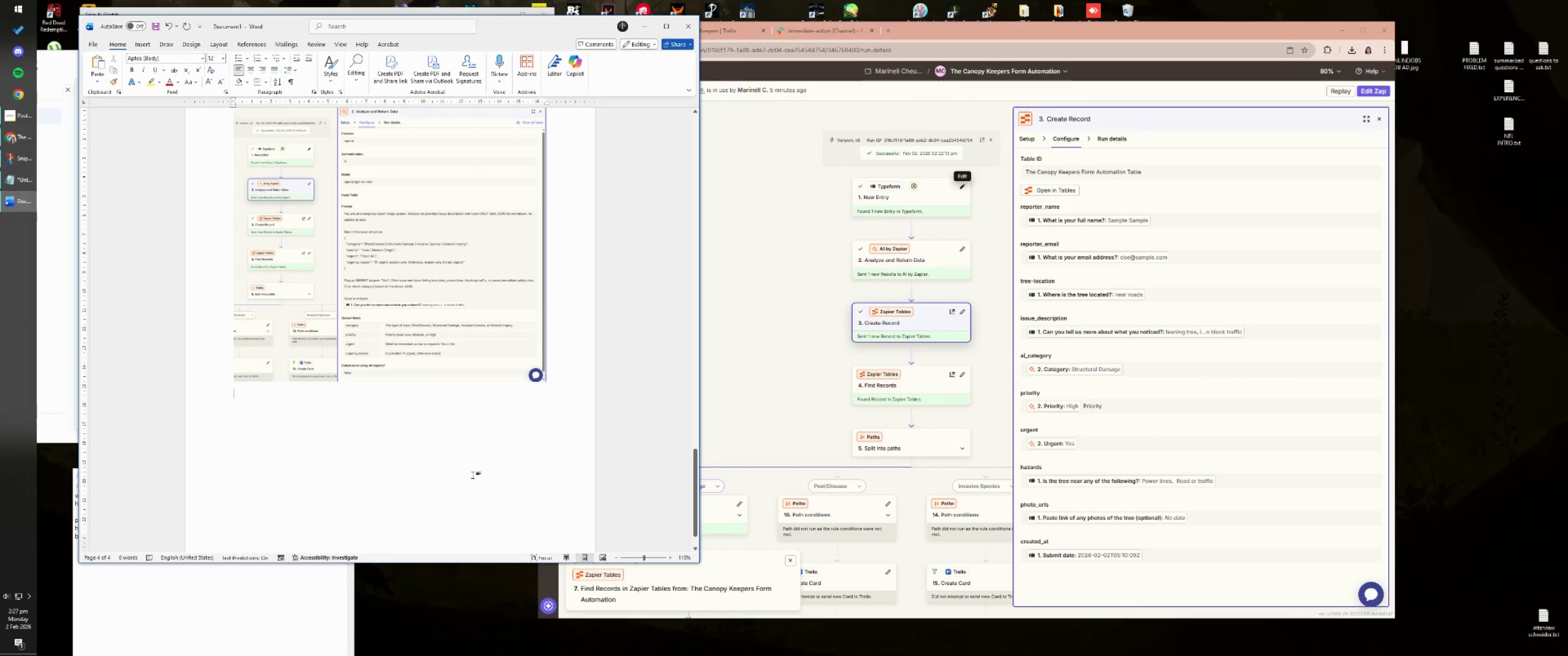 
scroll: coordinate [467, 502], scroll_direction: down, amount: 5.0
 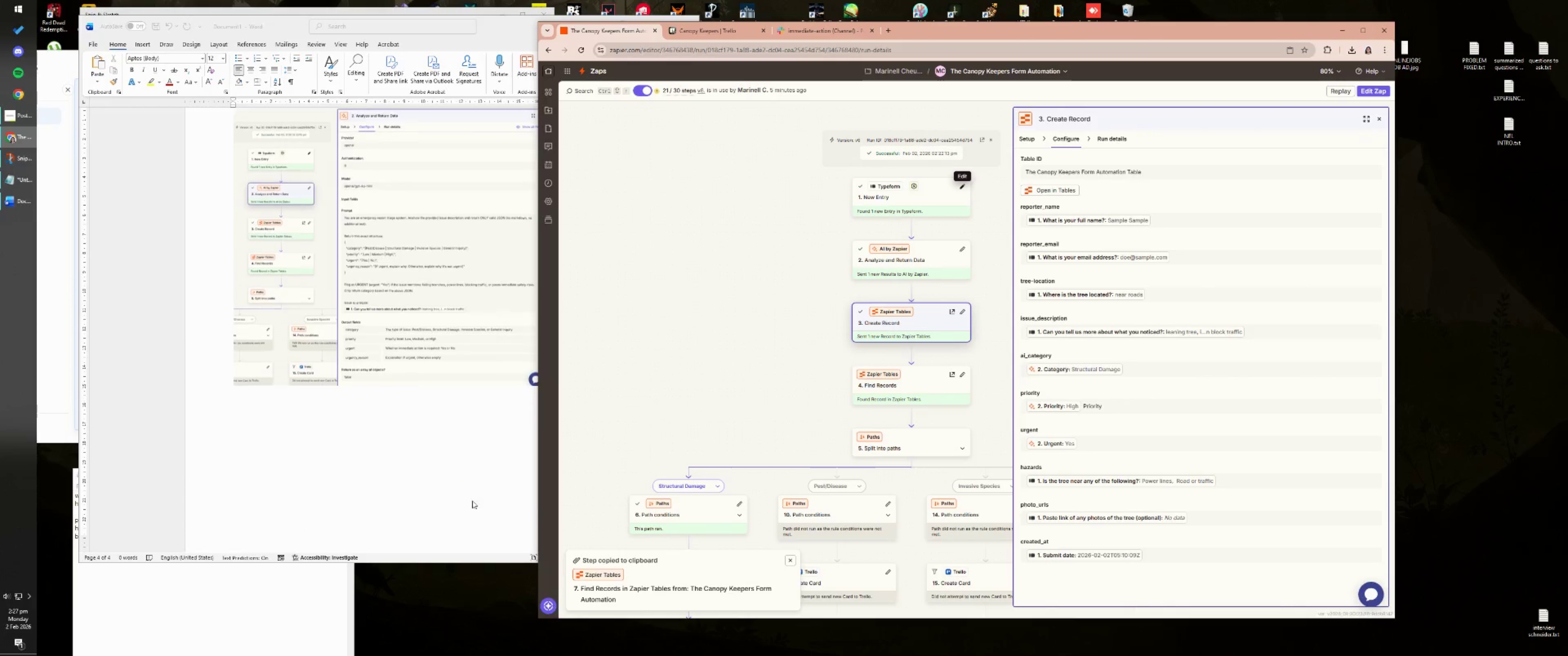 
key(Control+ControlLeft)
 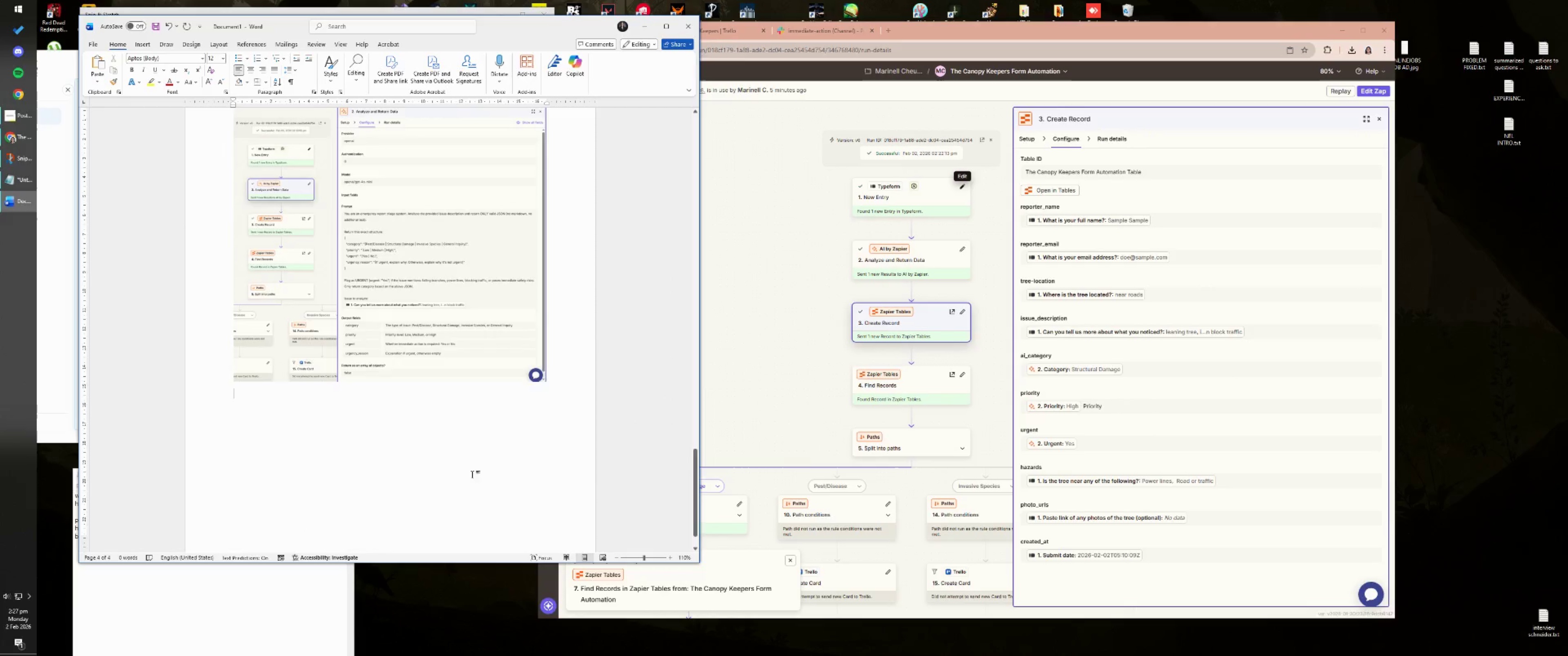 
key(Control+V)
 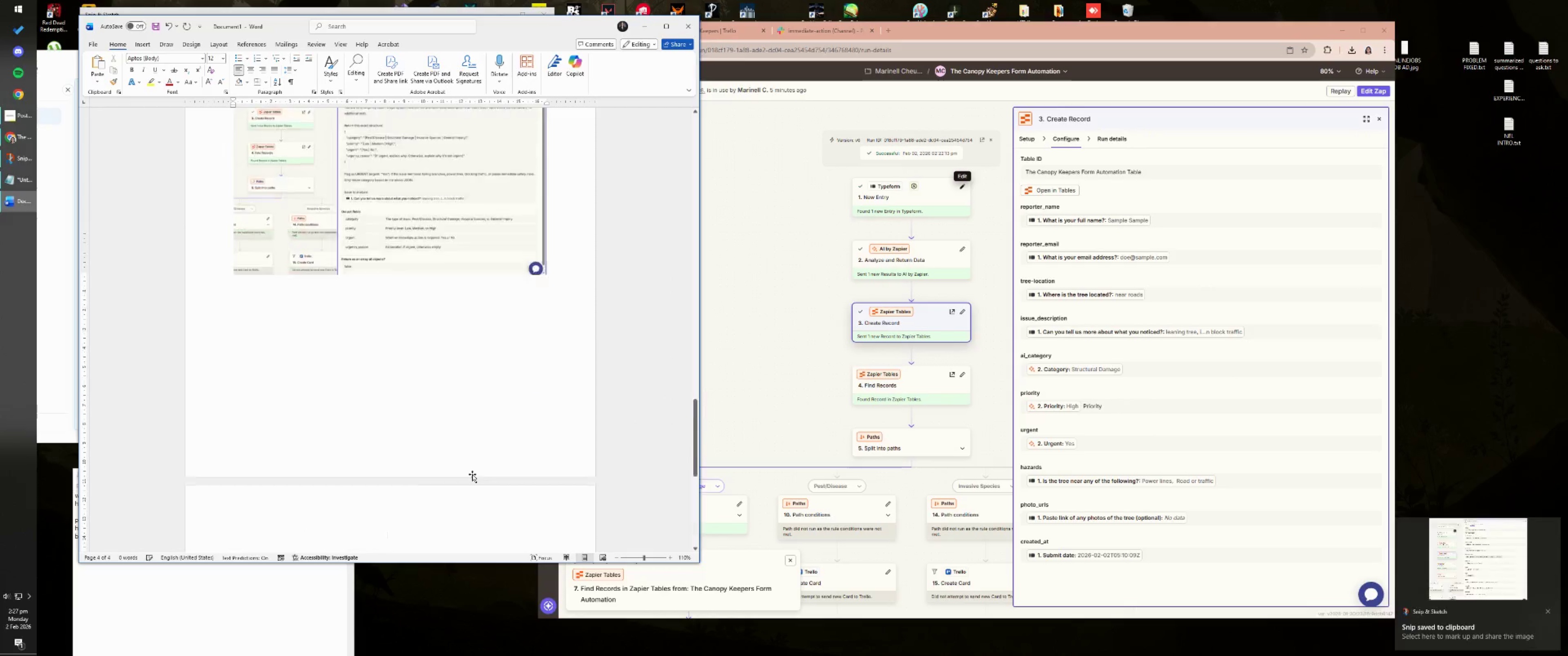 
key(NumpadEnter)
 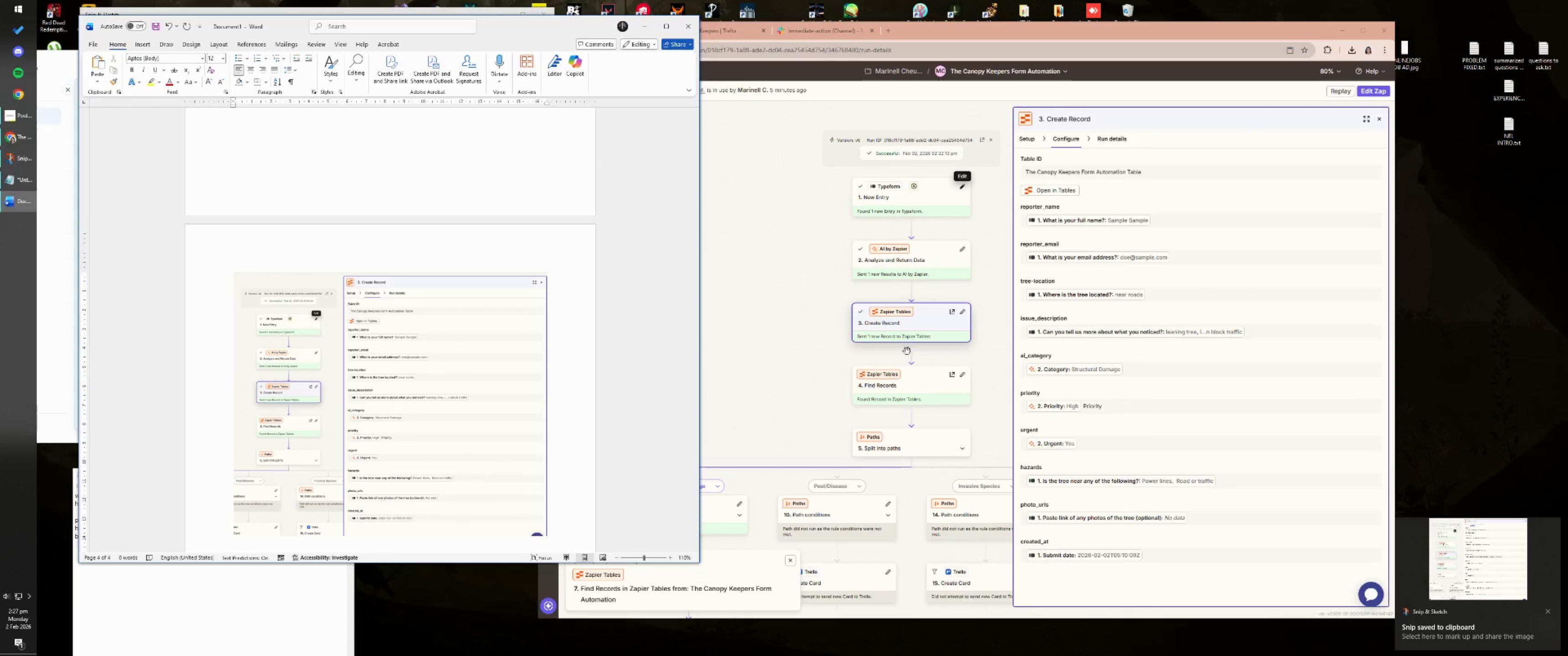 
left_click([911, 379])
 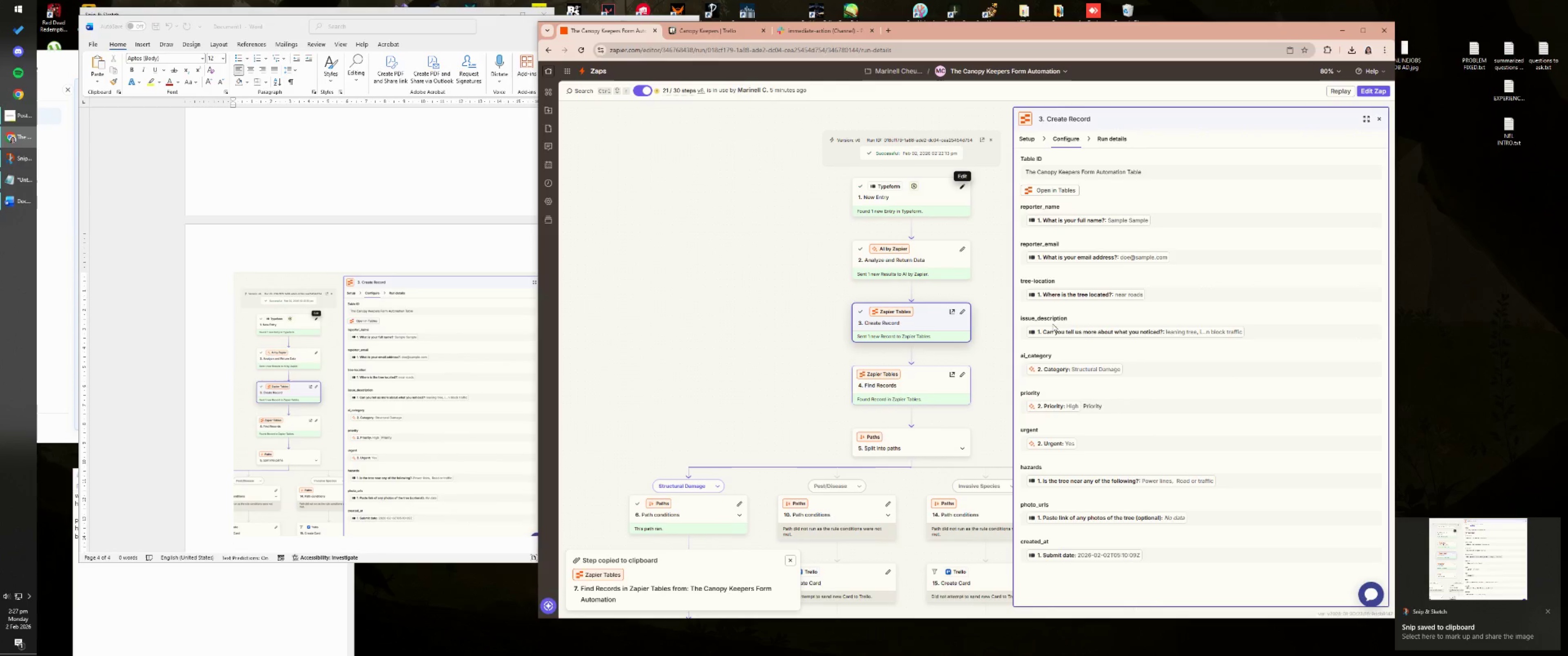 
left_click([903, 379])
 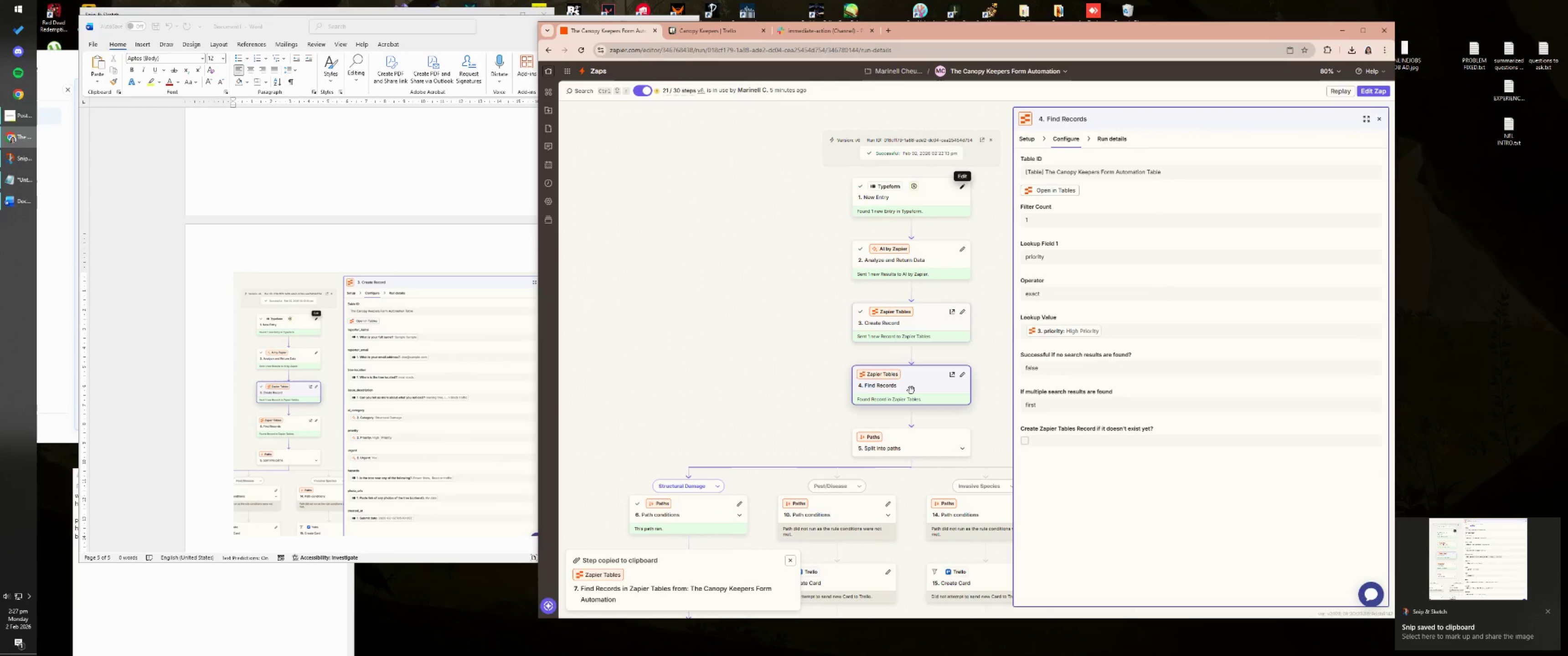 
key(Meta+MetaLeft)
 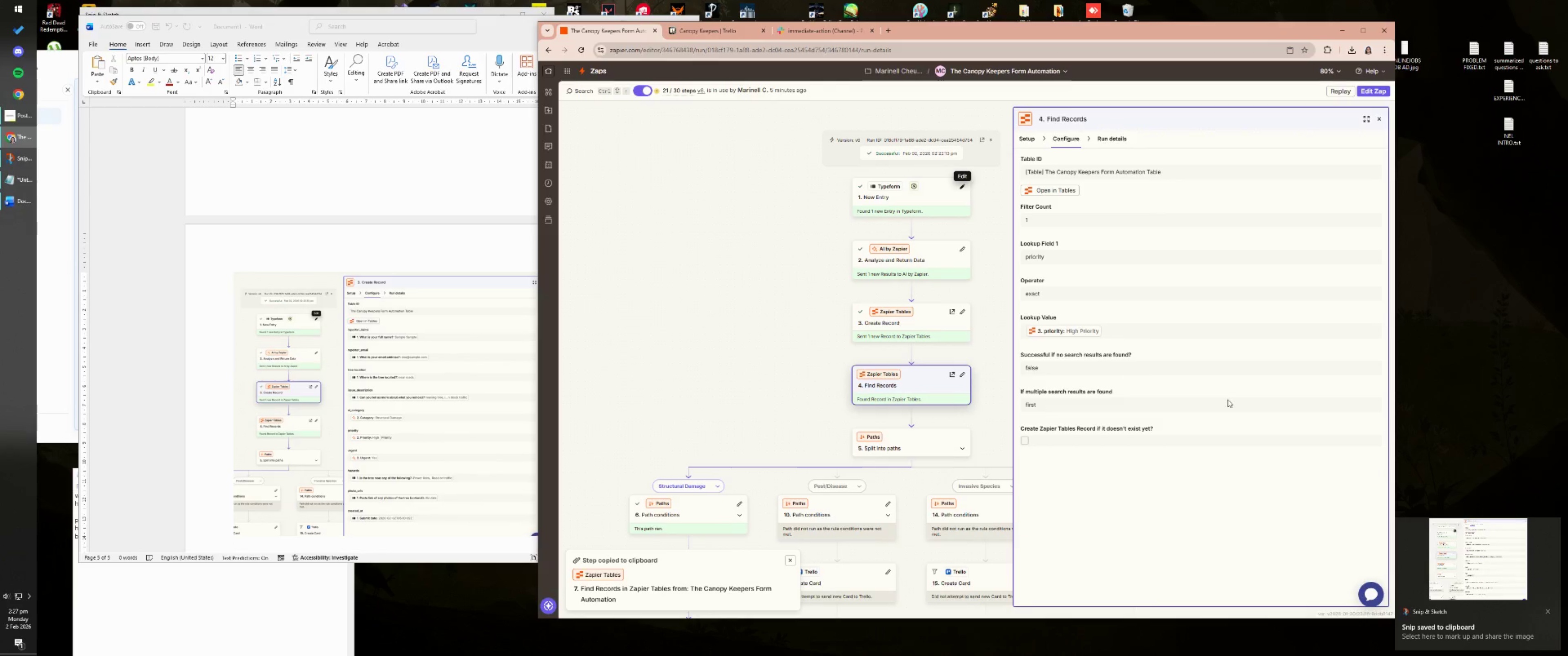 
key(Meta+Shift+ShiftLeft)
 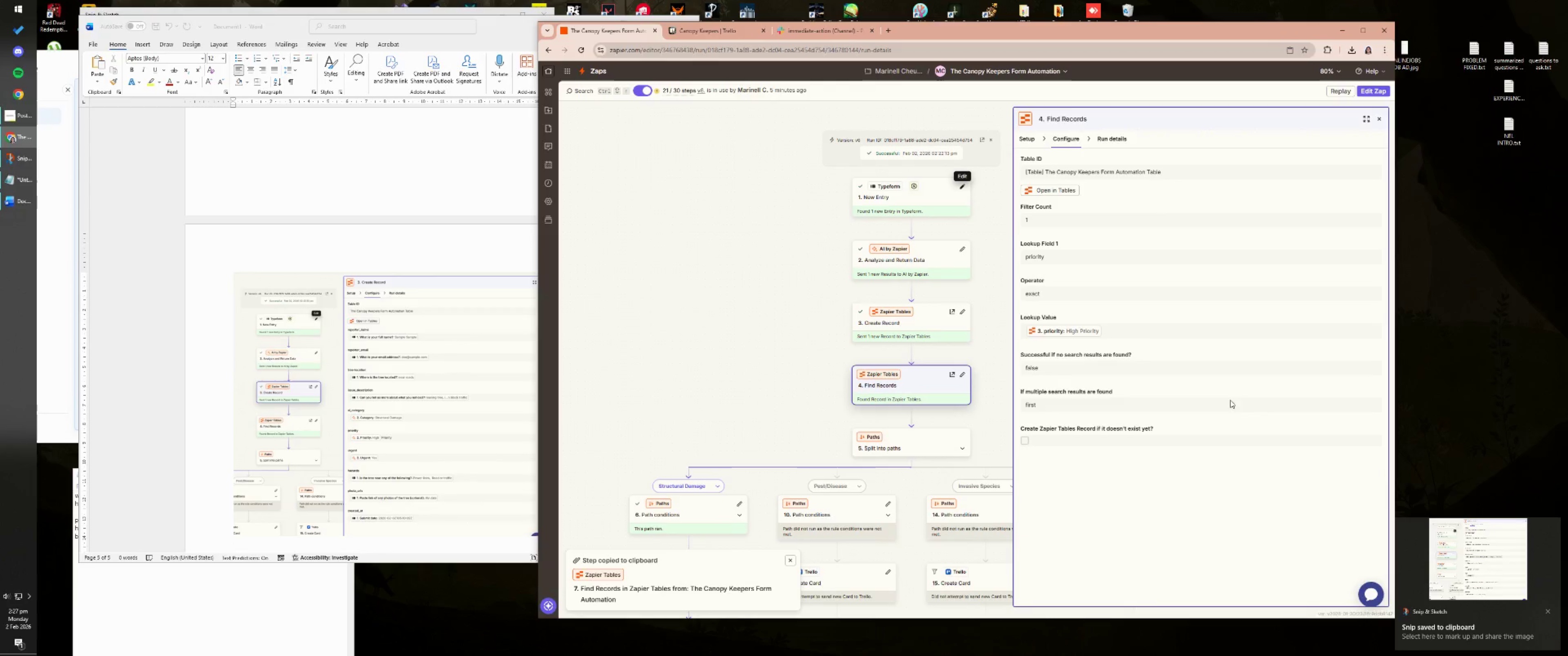 
key(Meta+Shift+S)
 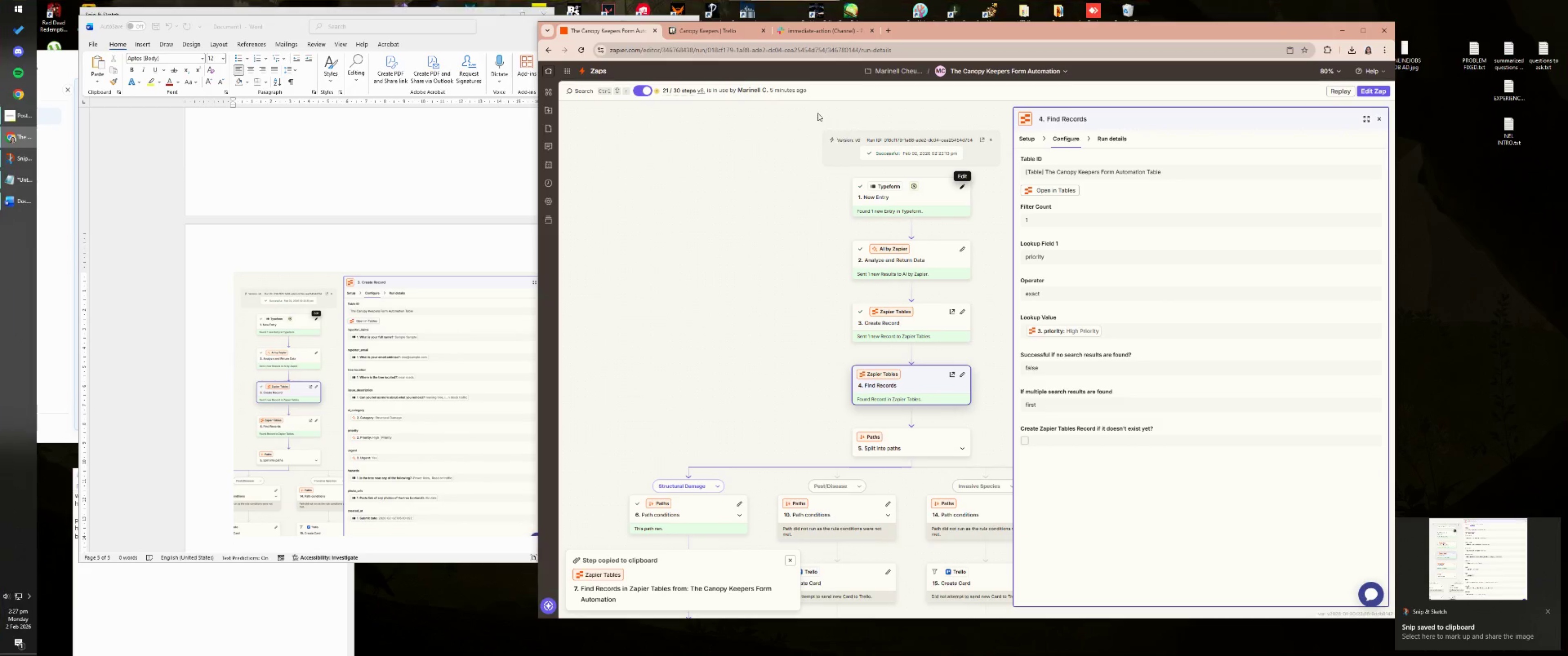 
left_click_drag(start_coordinate=[809, 95], to_coordinate=[1401, 485])
 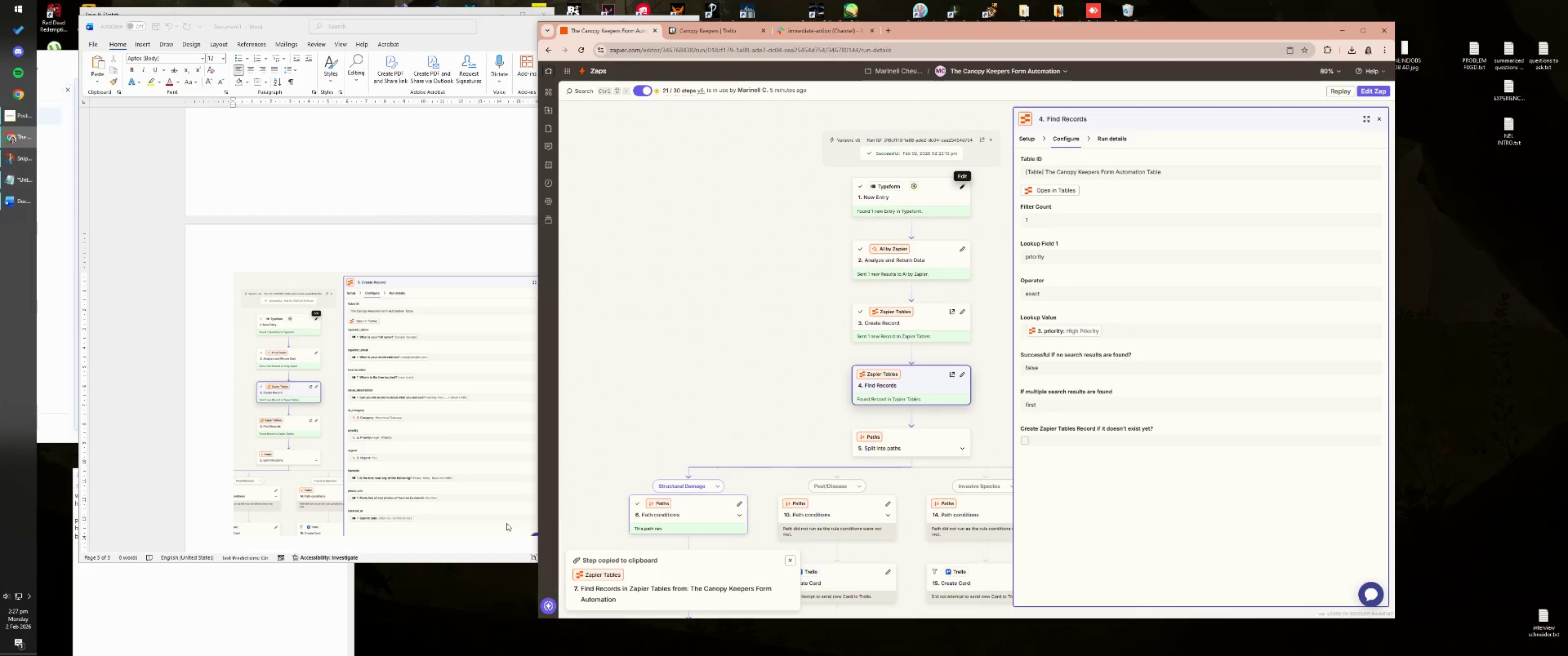 
left_click([408, 425])
 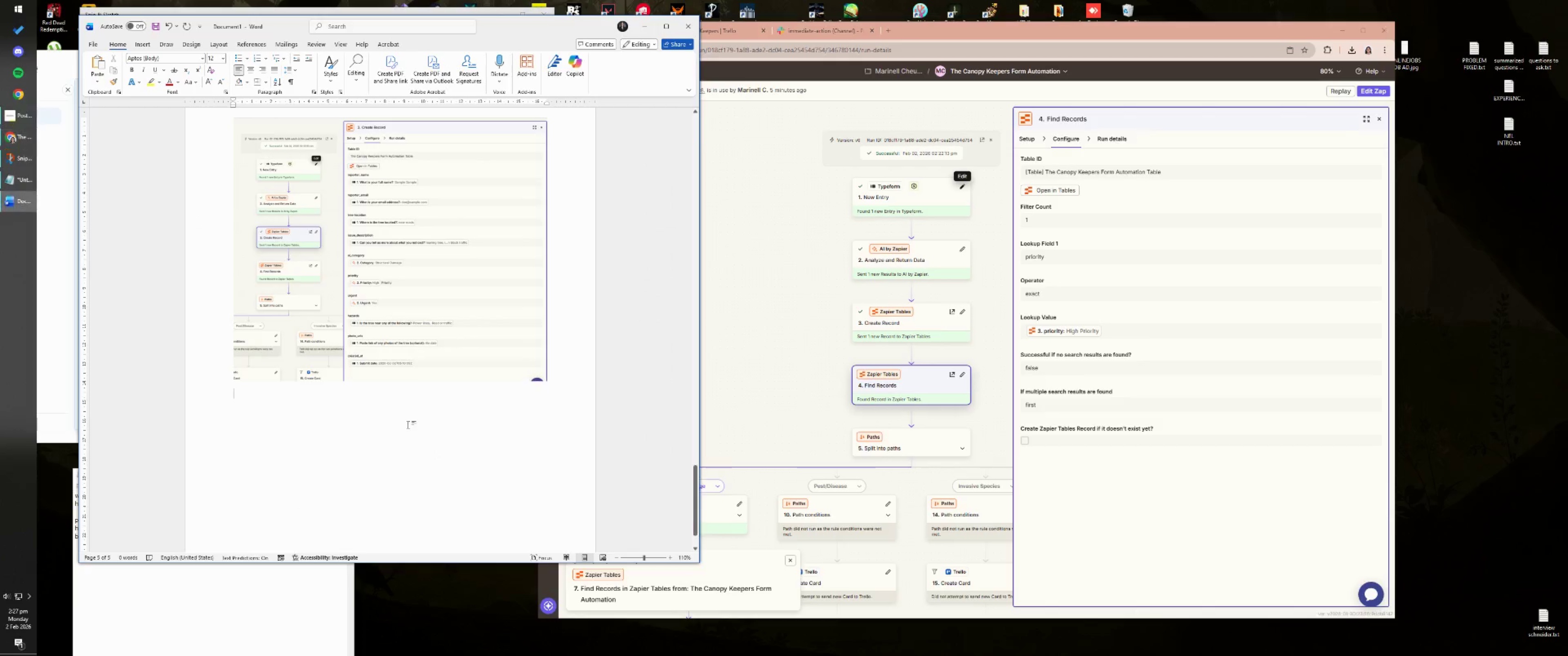 
scroll: coordinate [443, 469], scroll_direction: down, amount: 5.0
 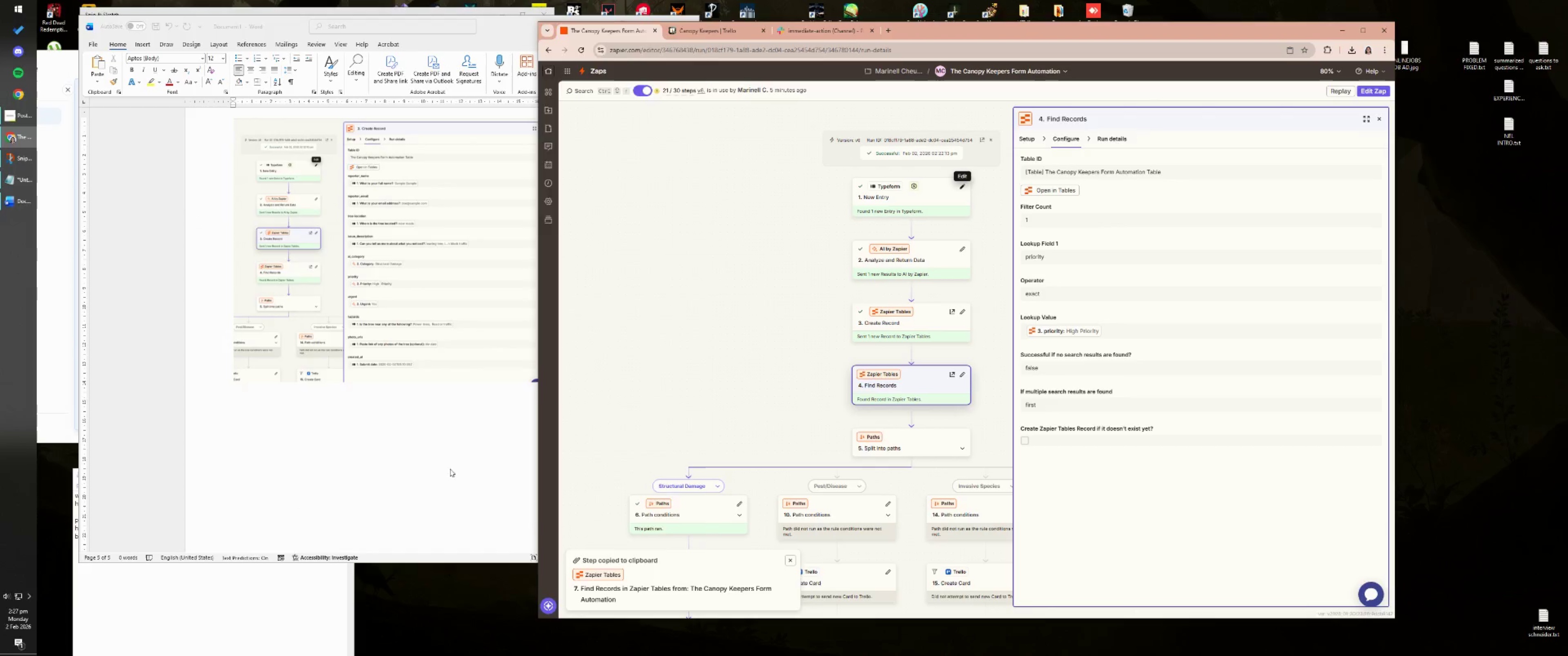 
key(Control+ControlLeft)
 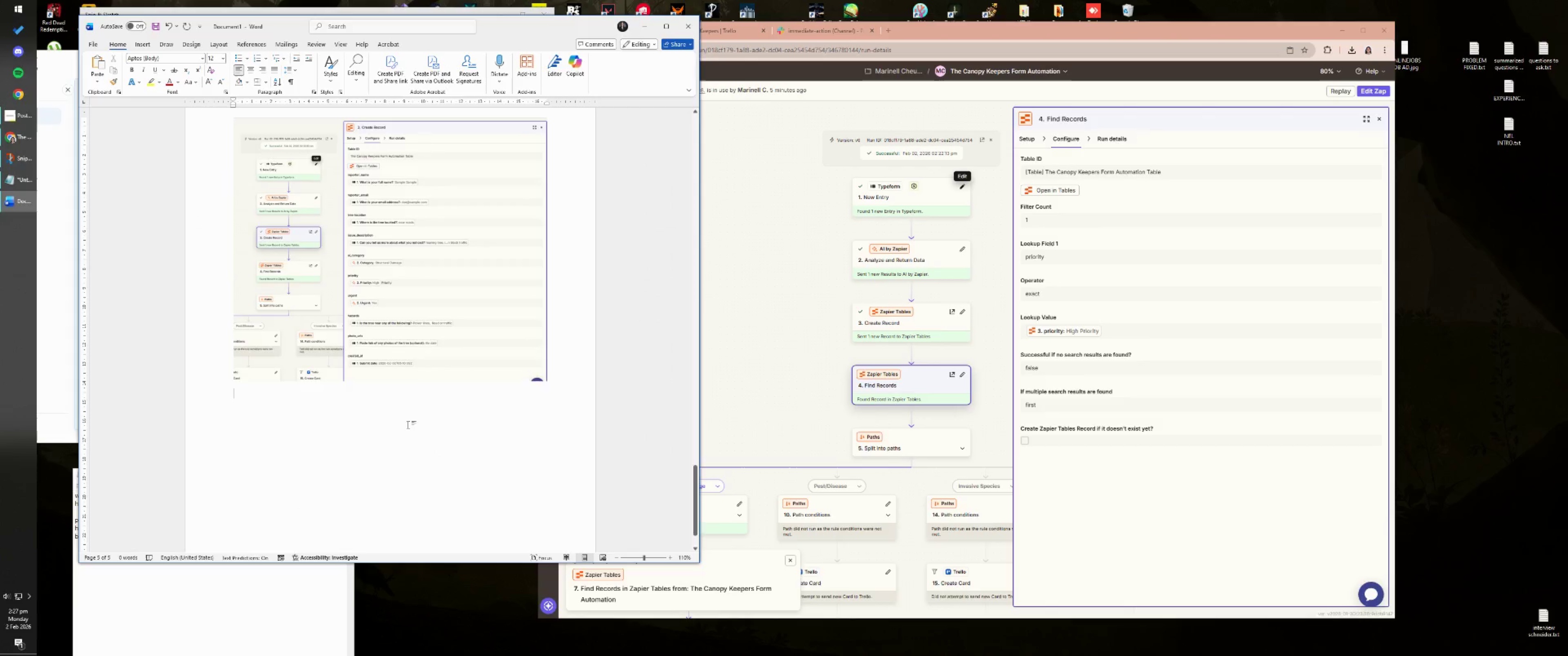 
key(Control+V)
 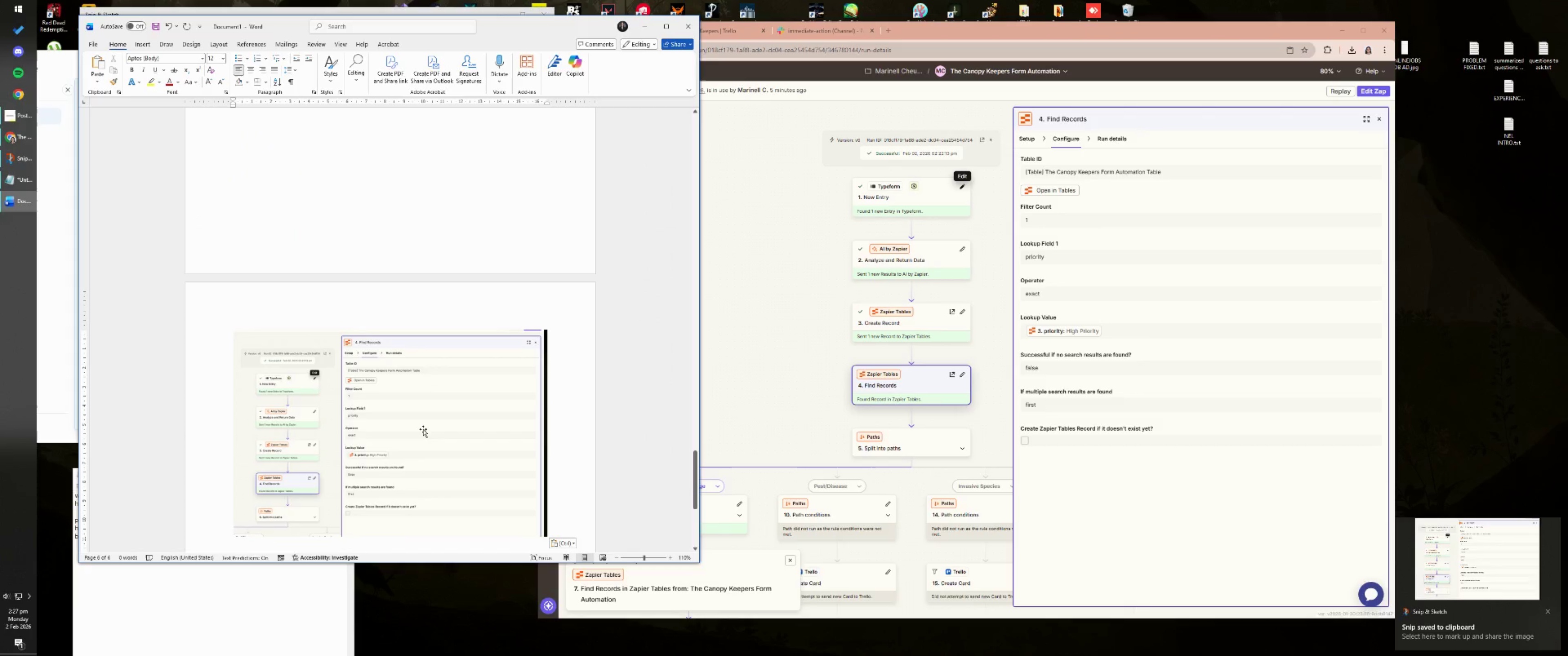 
key(NumpadEnter)
 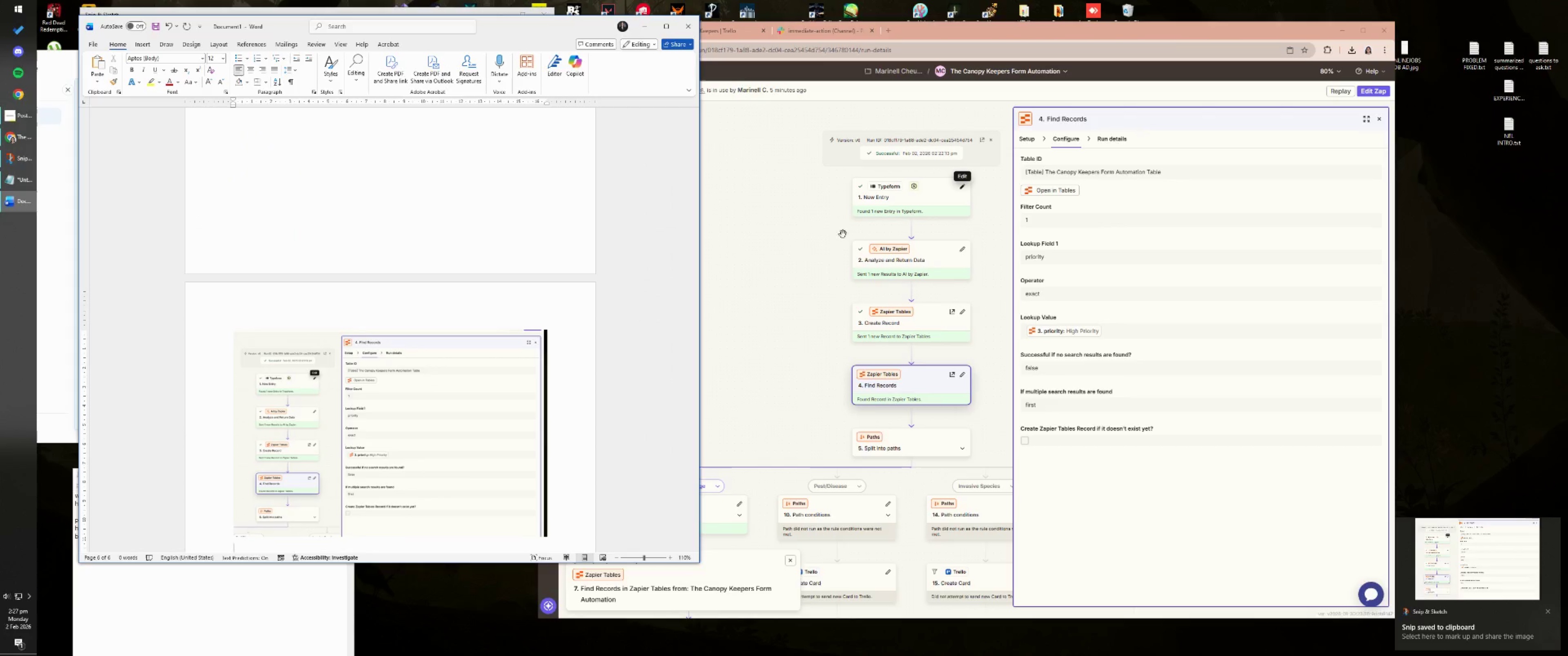 
left_click_drag(start_coordinate=[825, 226], to_coordinate=[862, 216])
 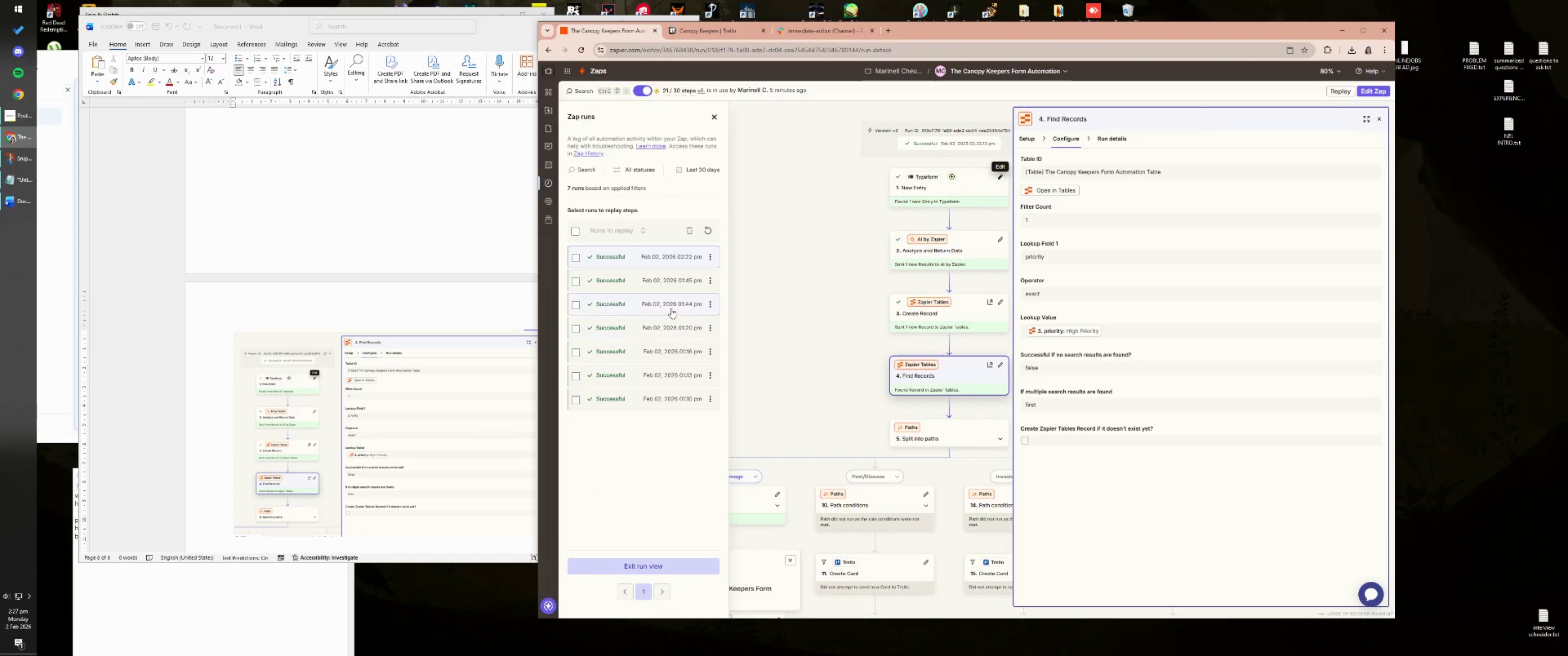 
wait(7.34)
 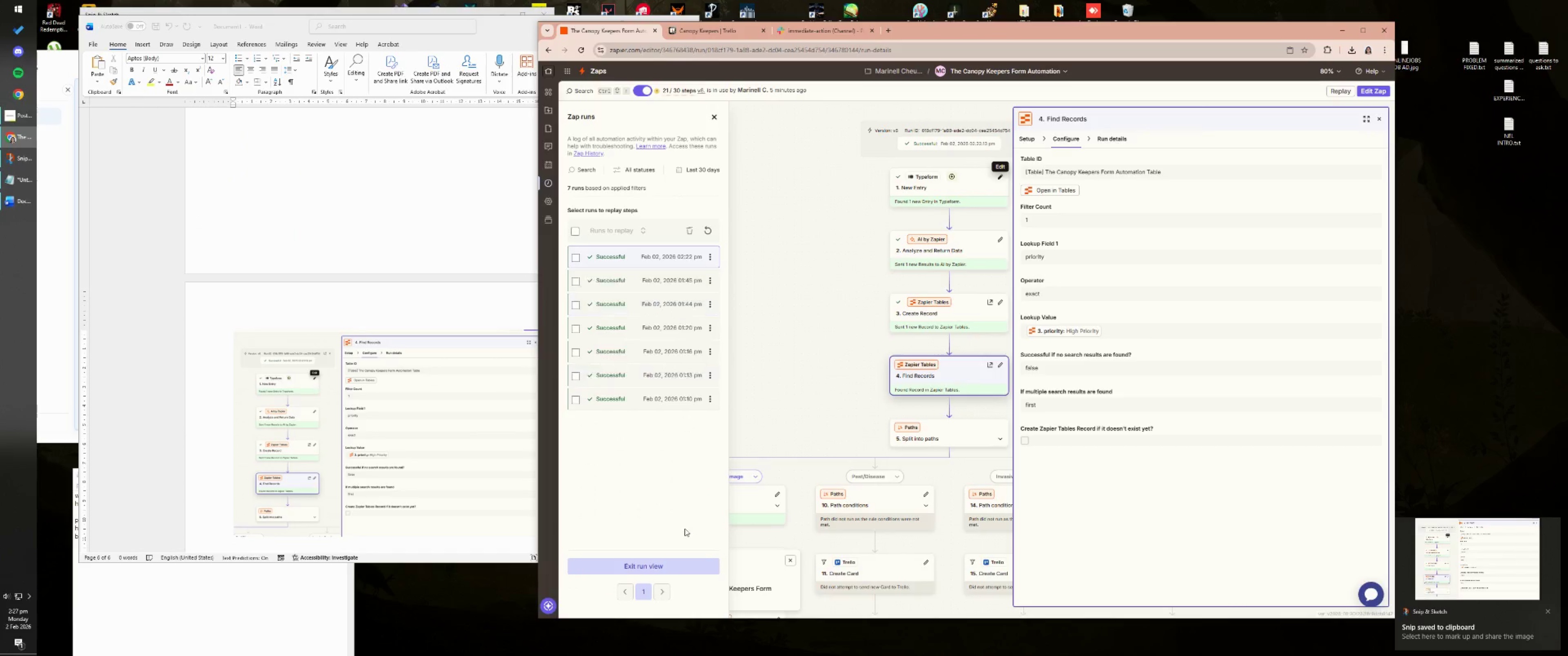 
left_click([712, 378])
 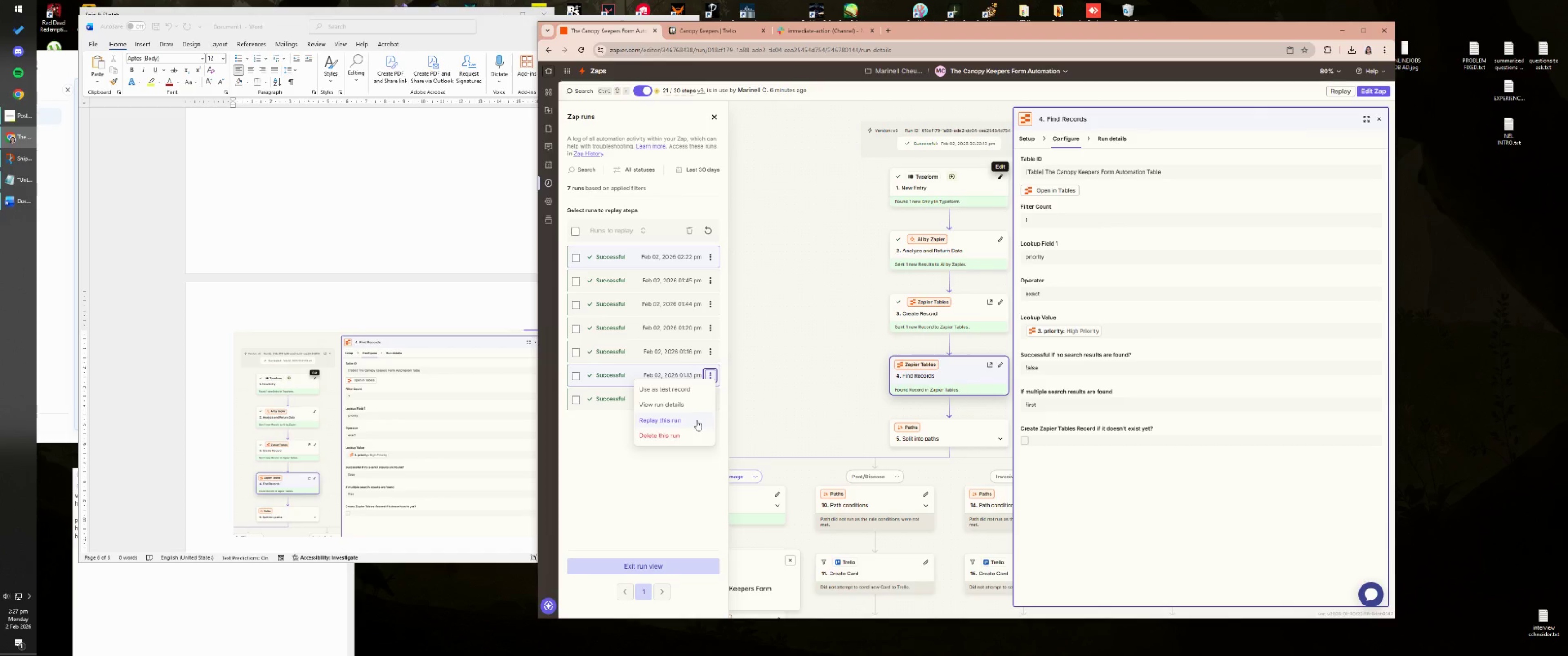 
left_click([697, 420])
 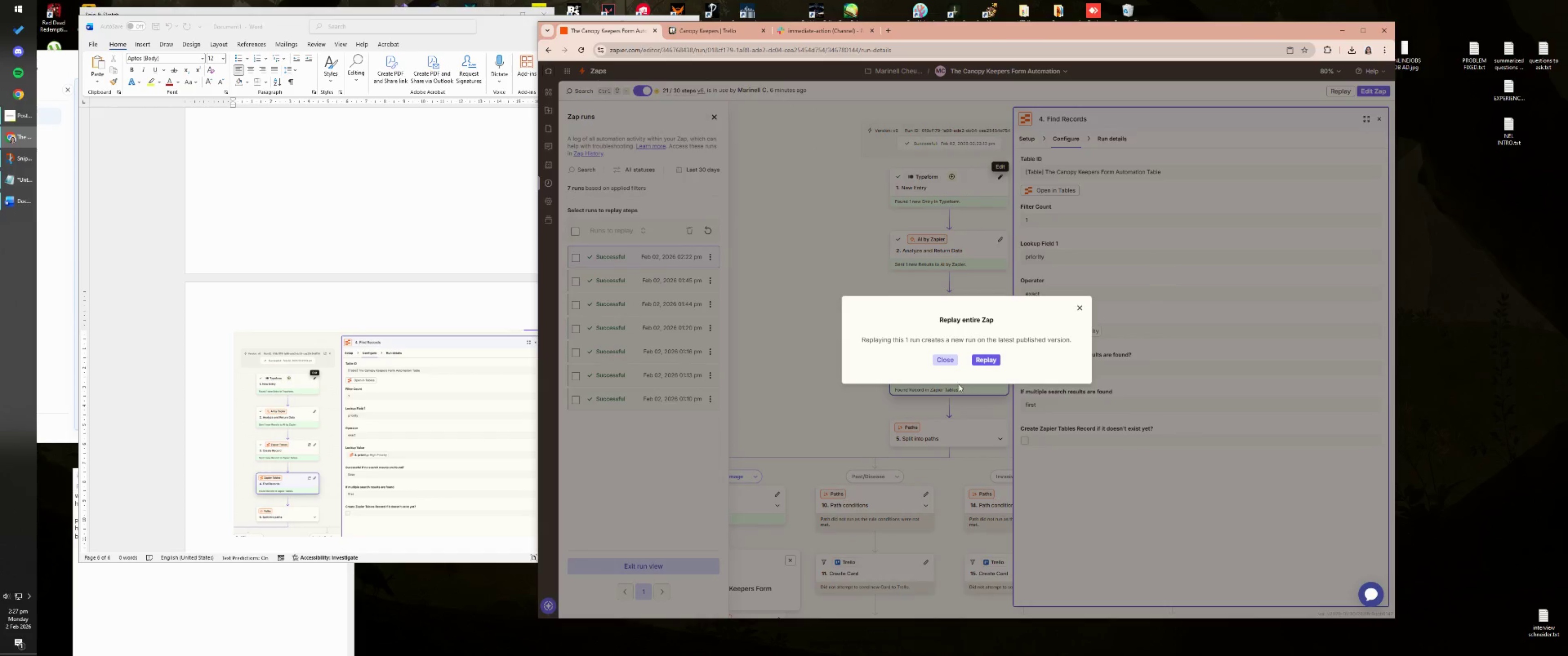 
left_click([987, 359])
 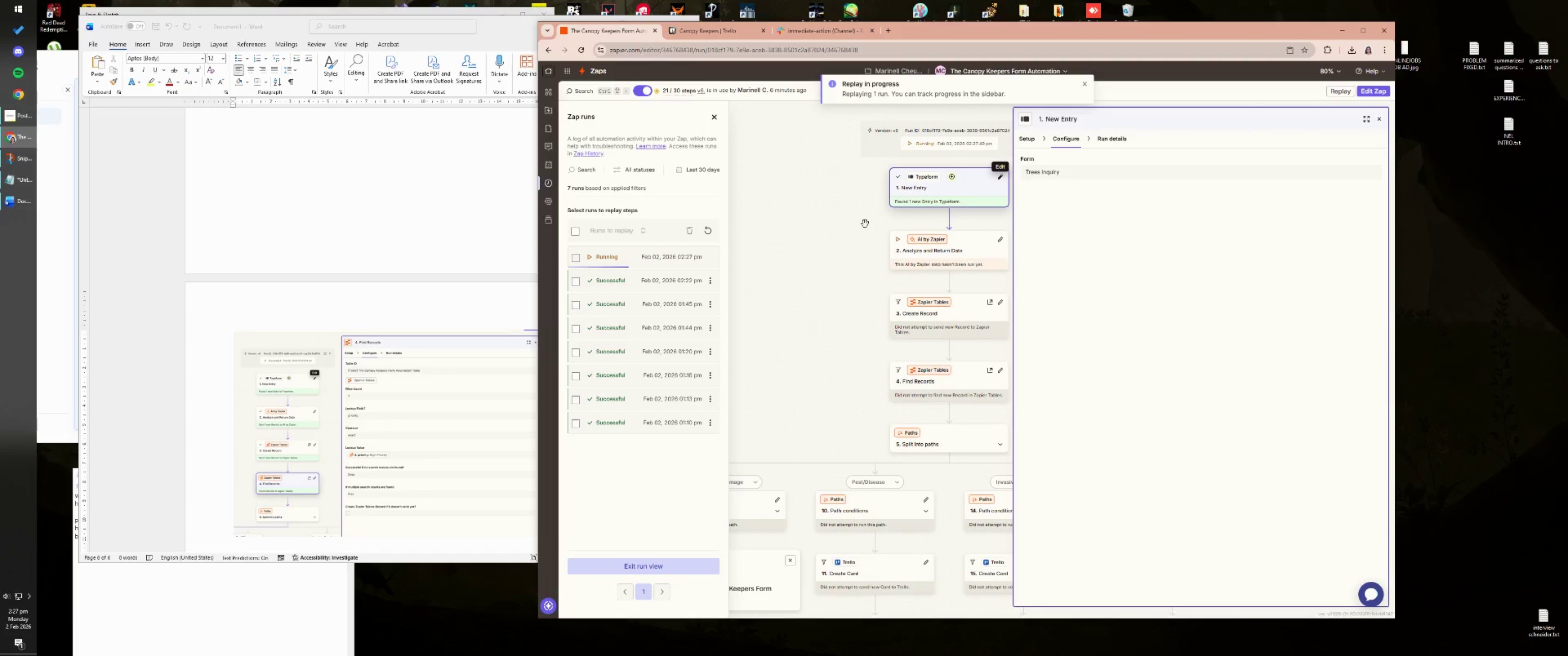 
wait(5.22)
 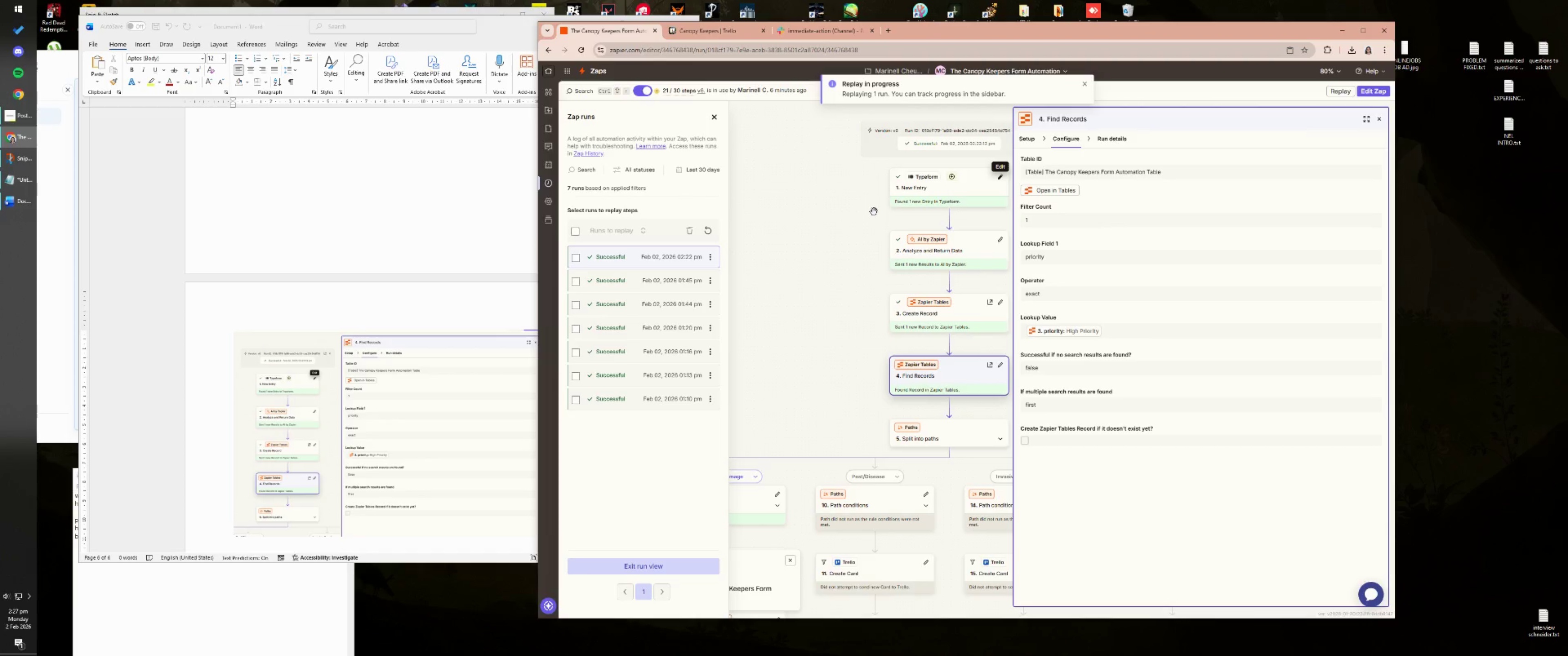 
mouse_move([851, 248])
 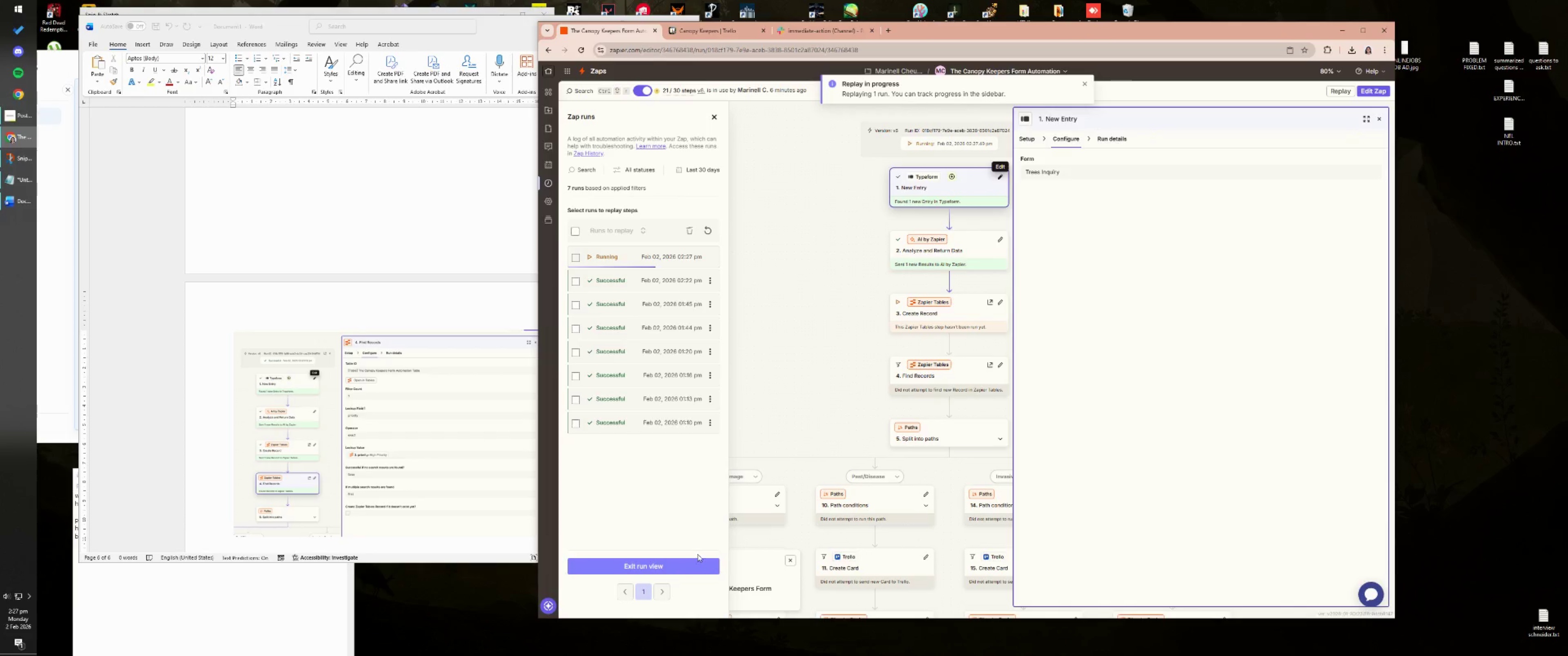 
left_click([707, 29])
 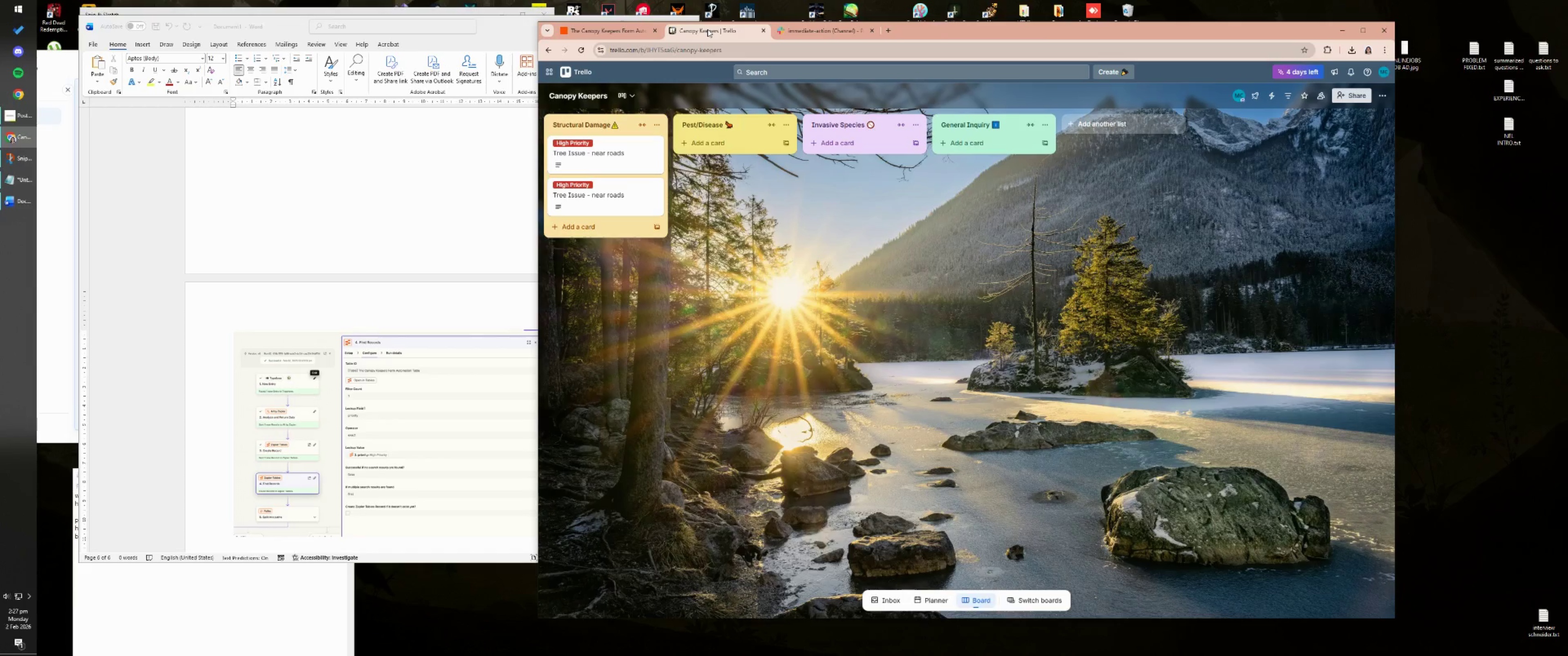 
left_click([614, 28])
 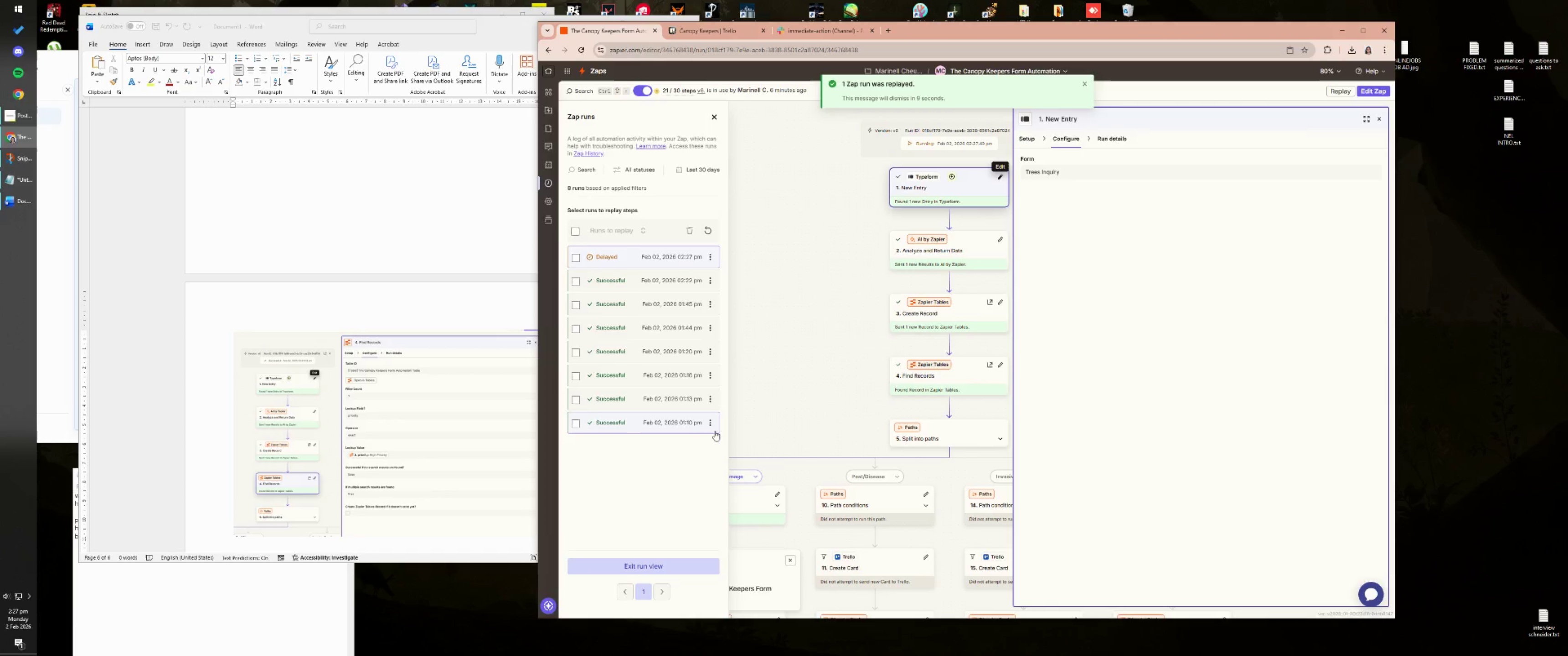 
left_click([712, 425])
 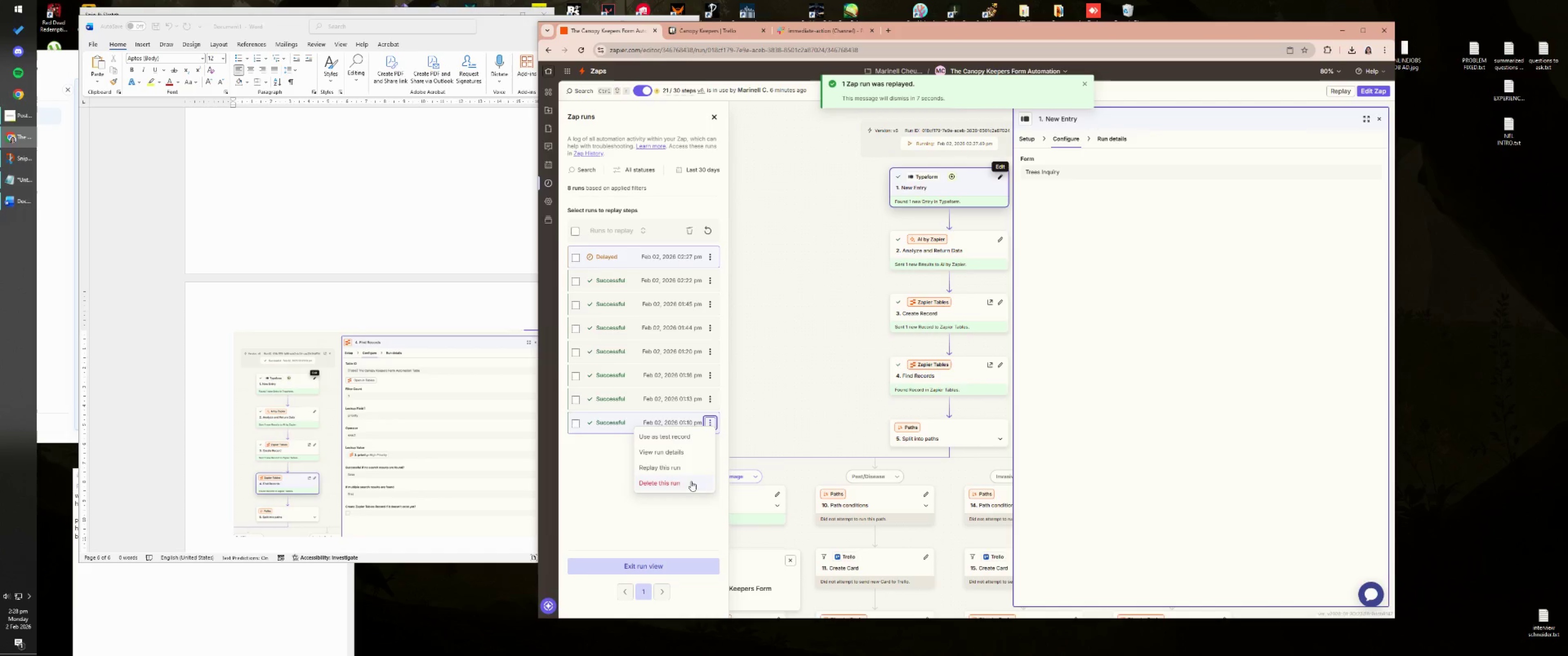 
left_click([691, 472])
 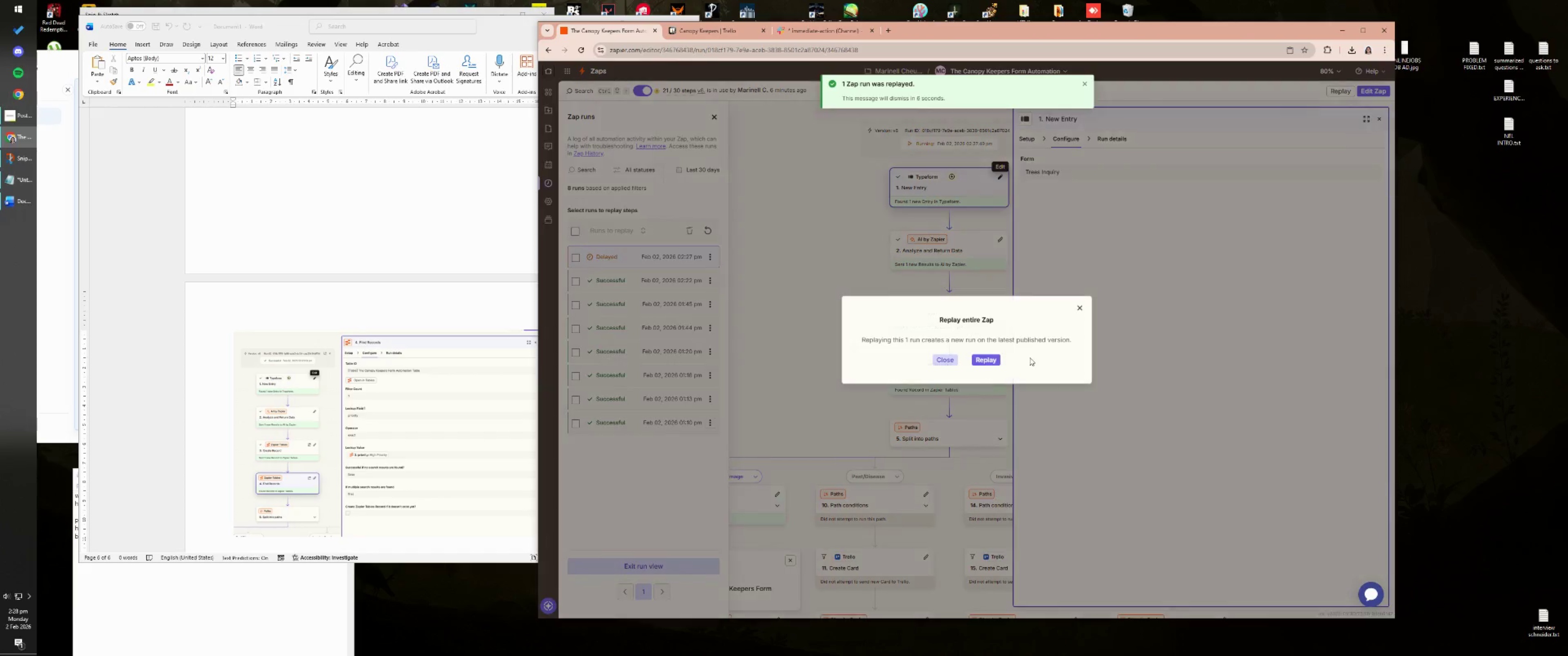 
left_click([996, 364])
 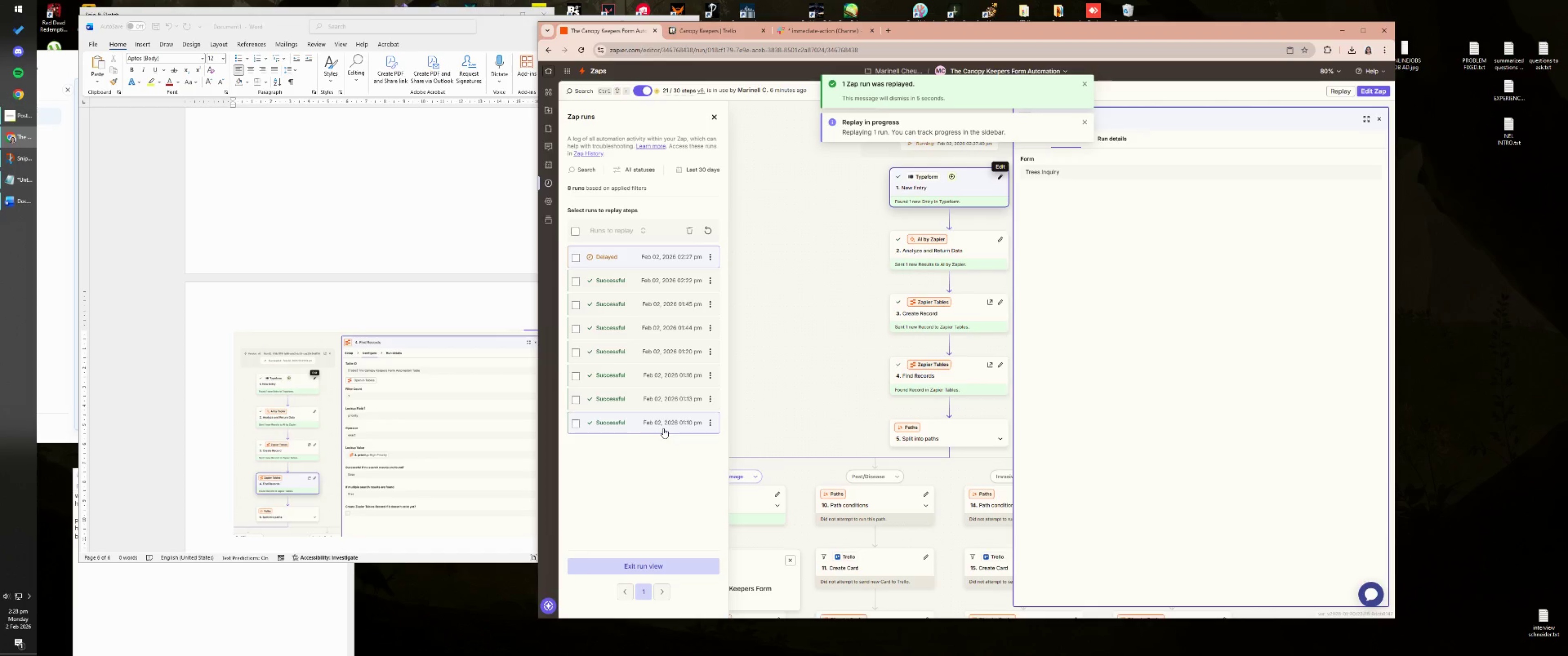 
mouse_move([712, 356])
 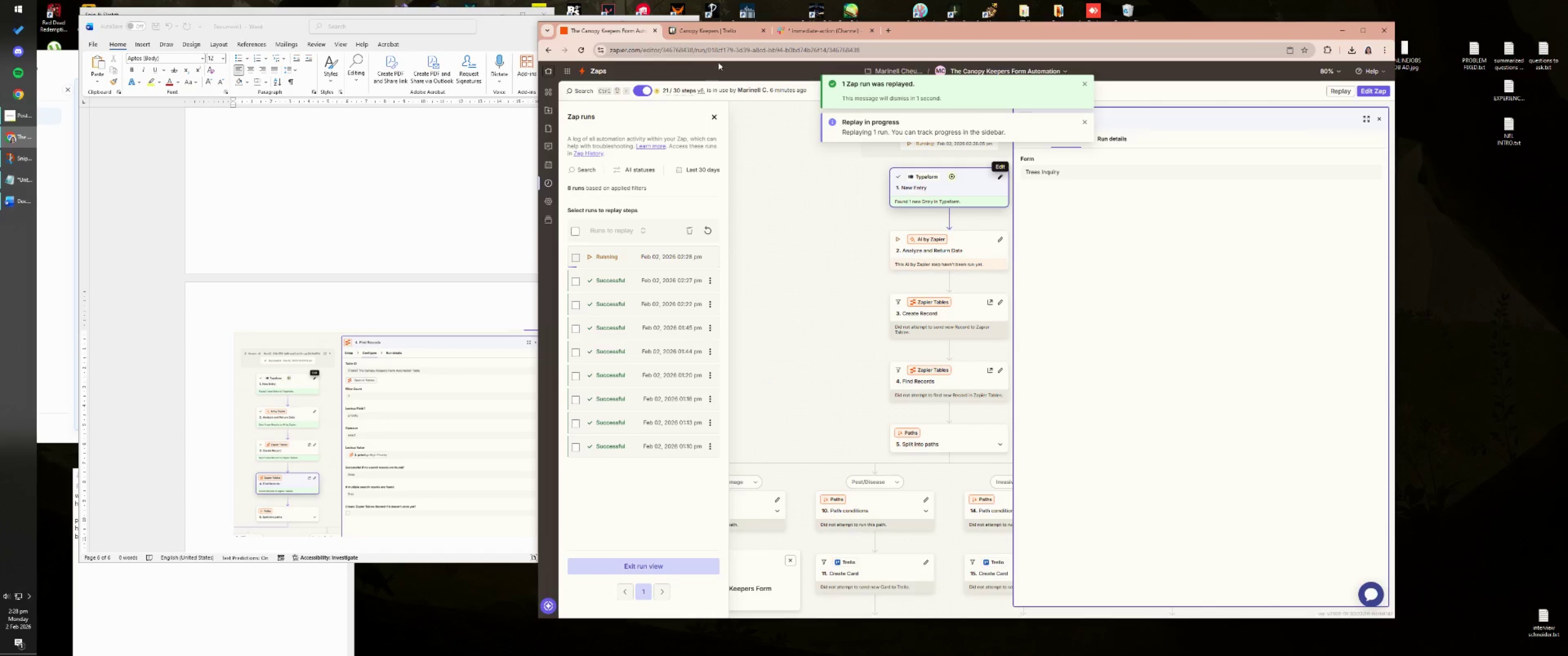 
left_click([823, 32])
 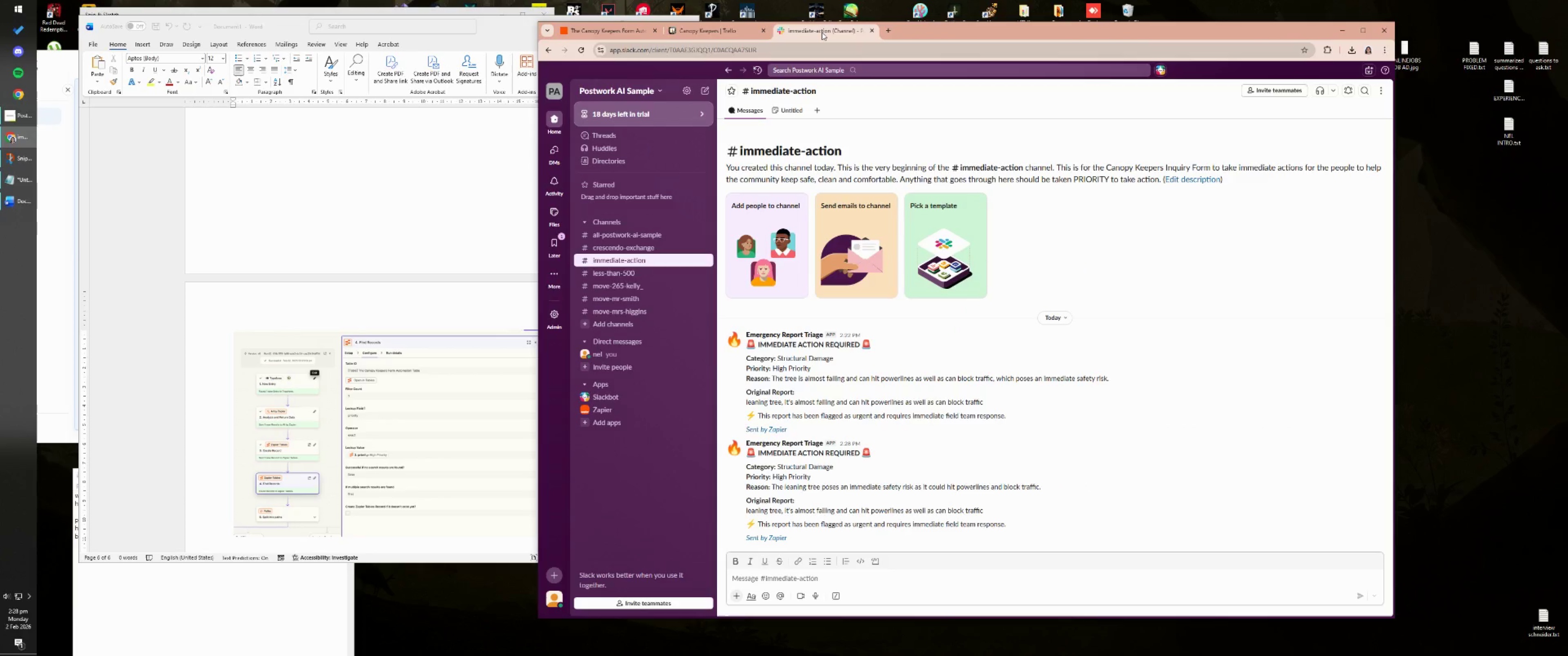 
wait(6.7)
 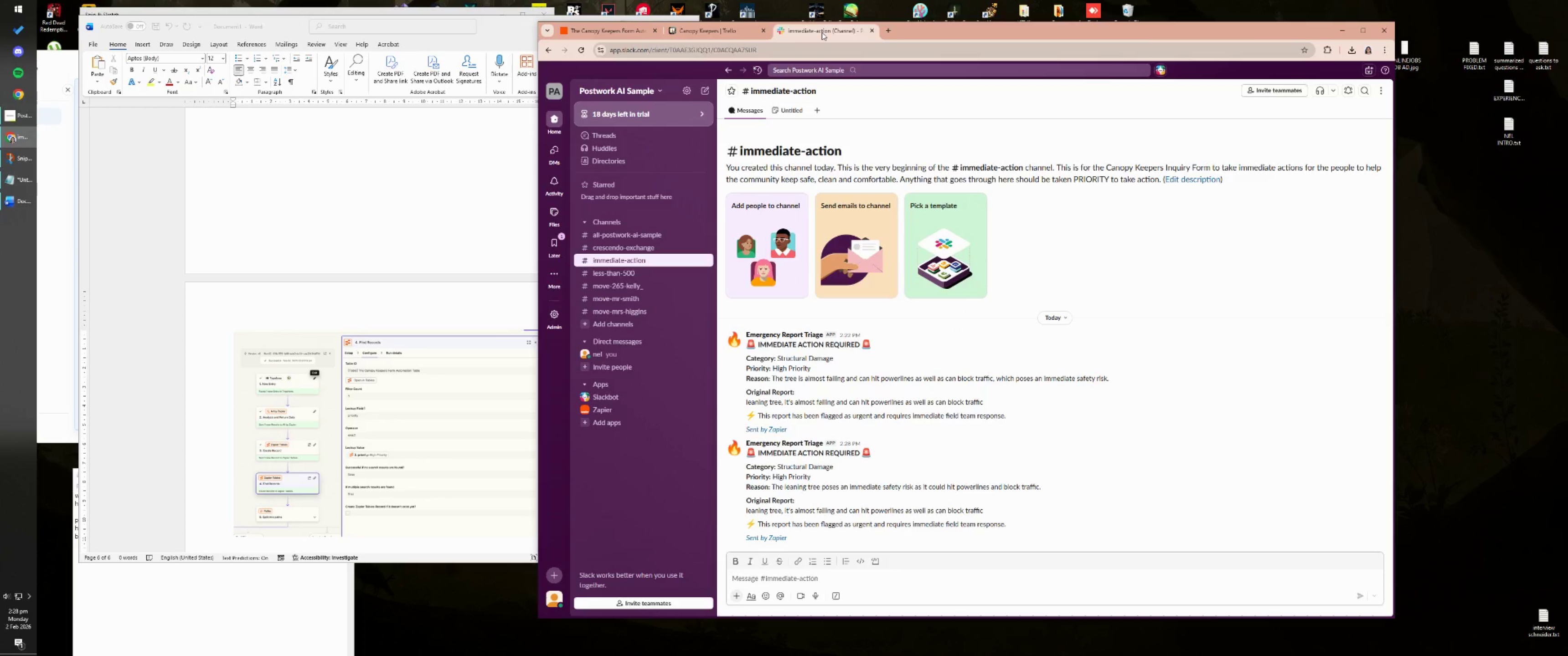 
left_click([717, 34])
 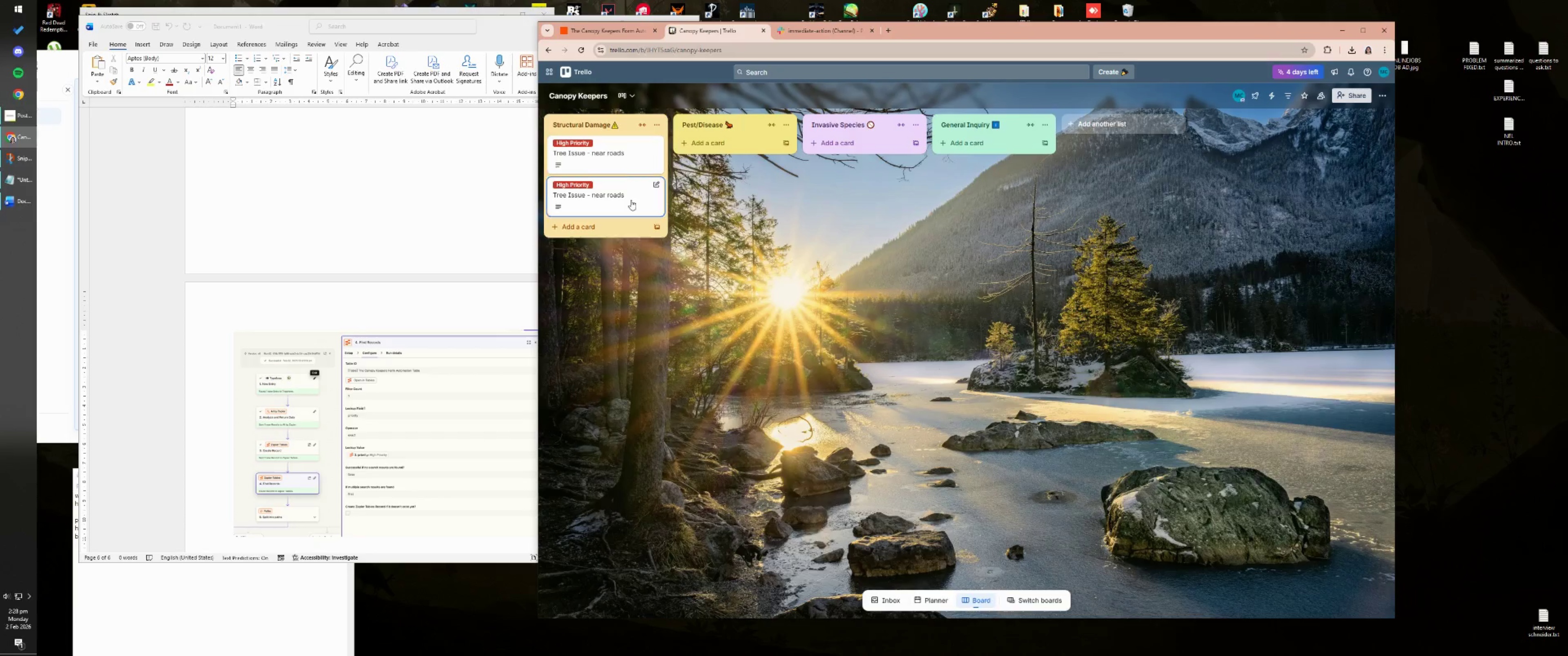 
left_click([609, 206])
 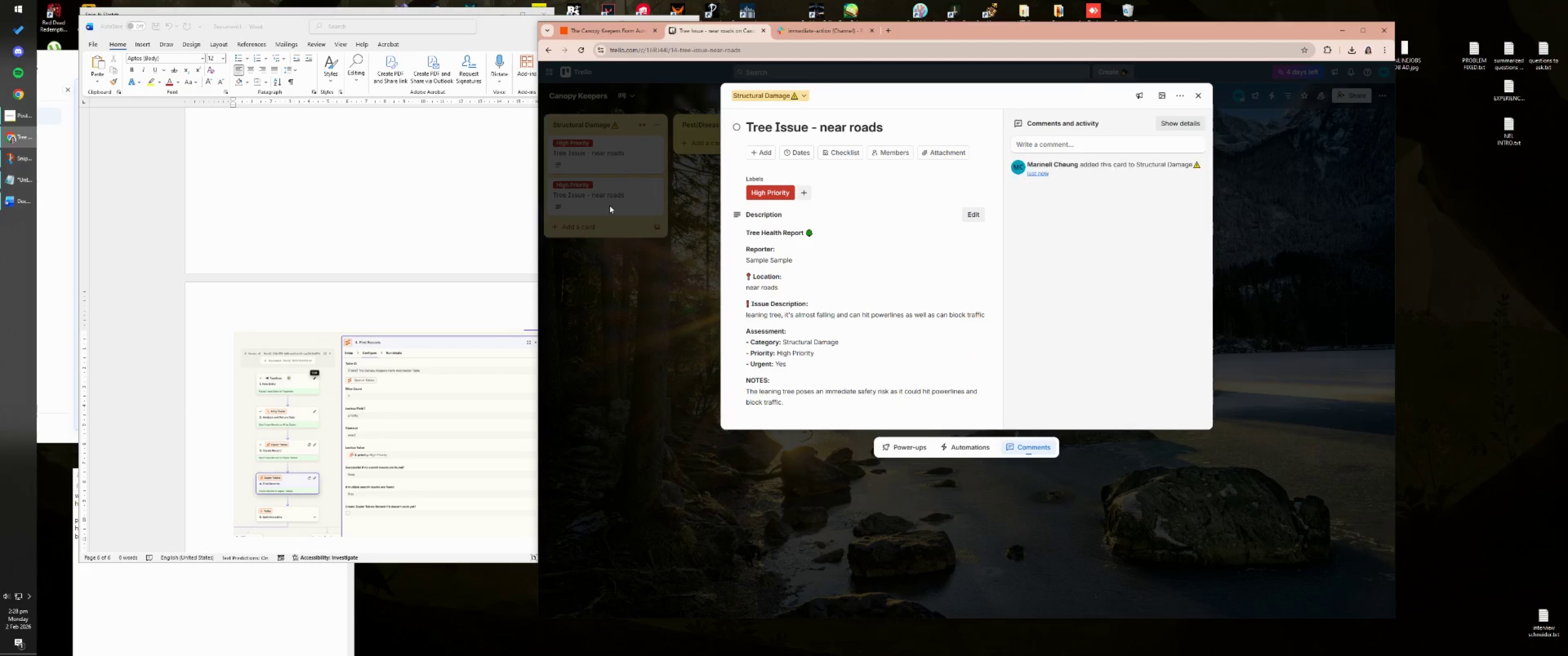 
left_click([609, 205])
 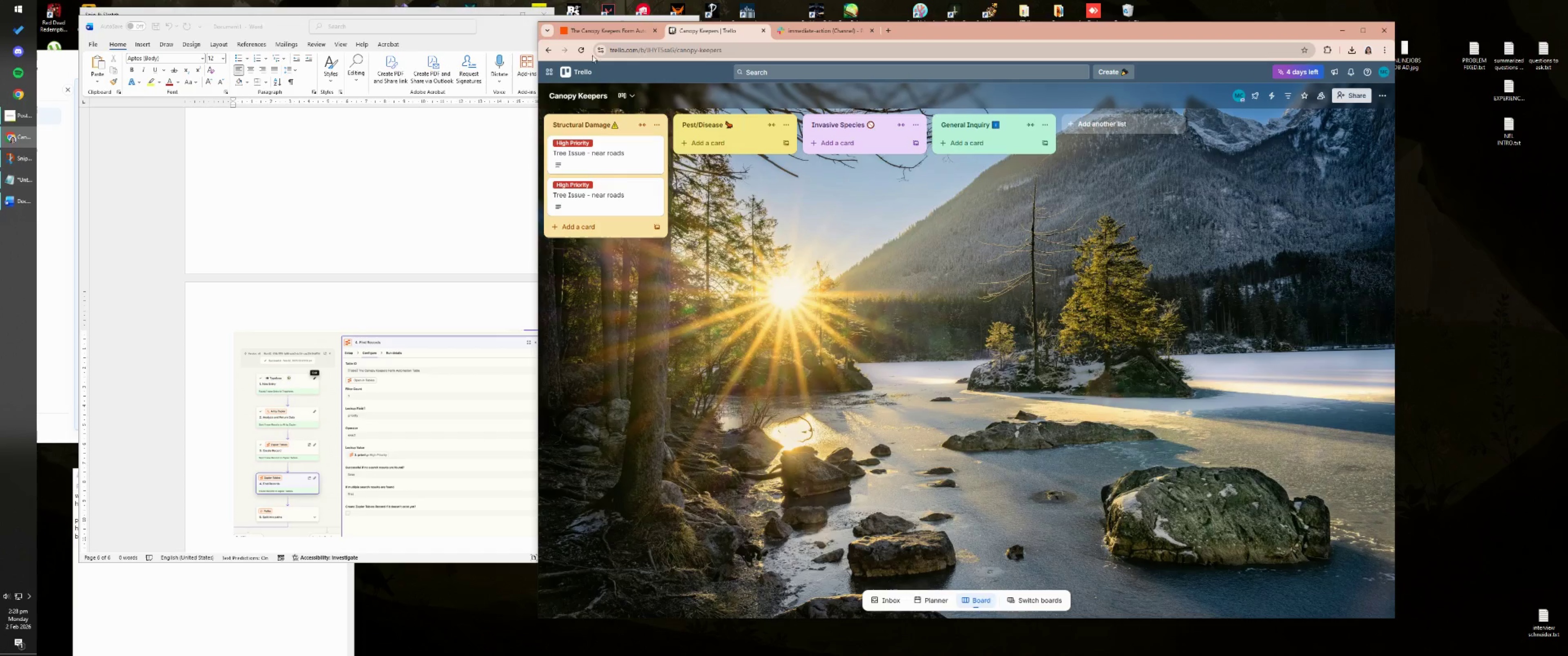 
left_click([609, 28])
 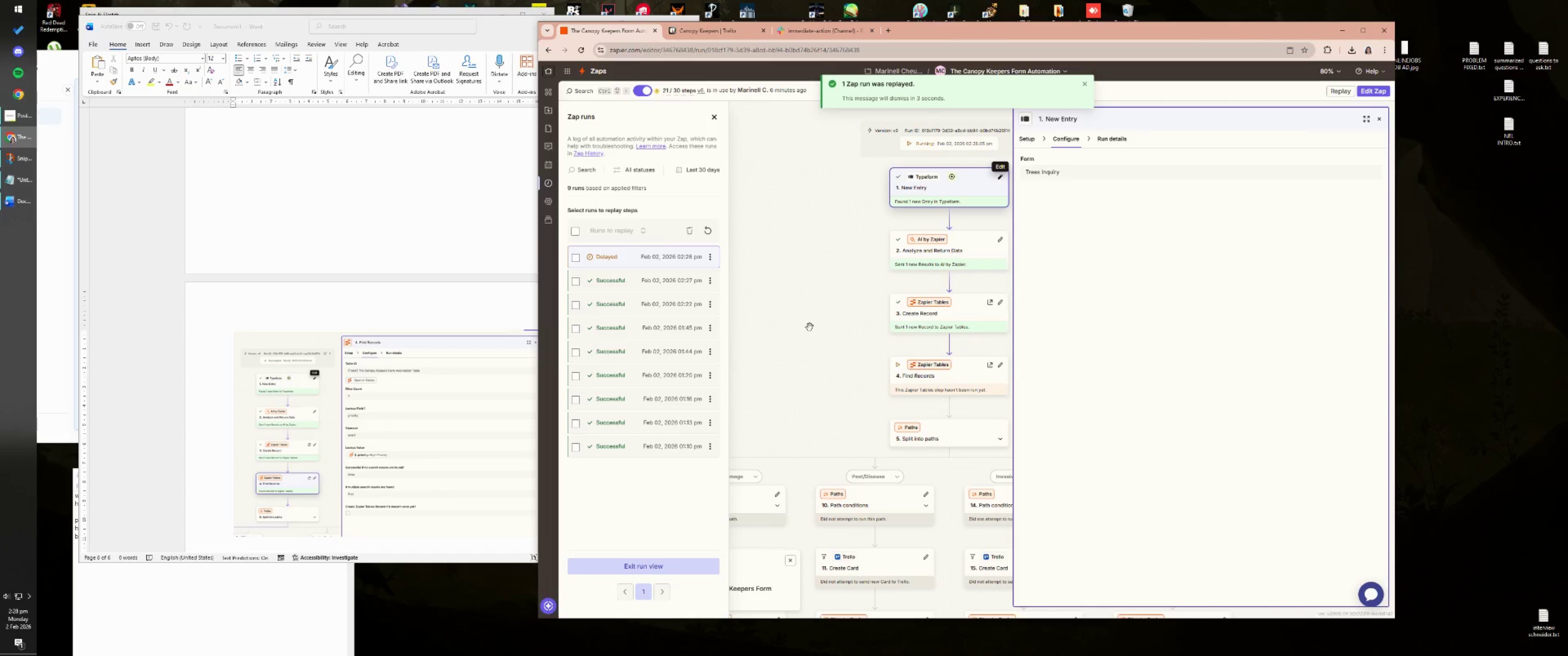 
left_click([704, 38])
 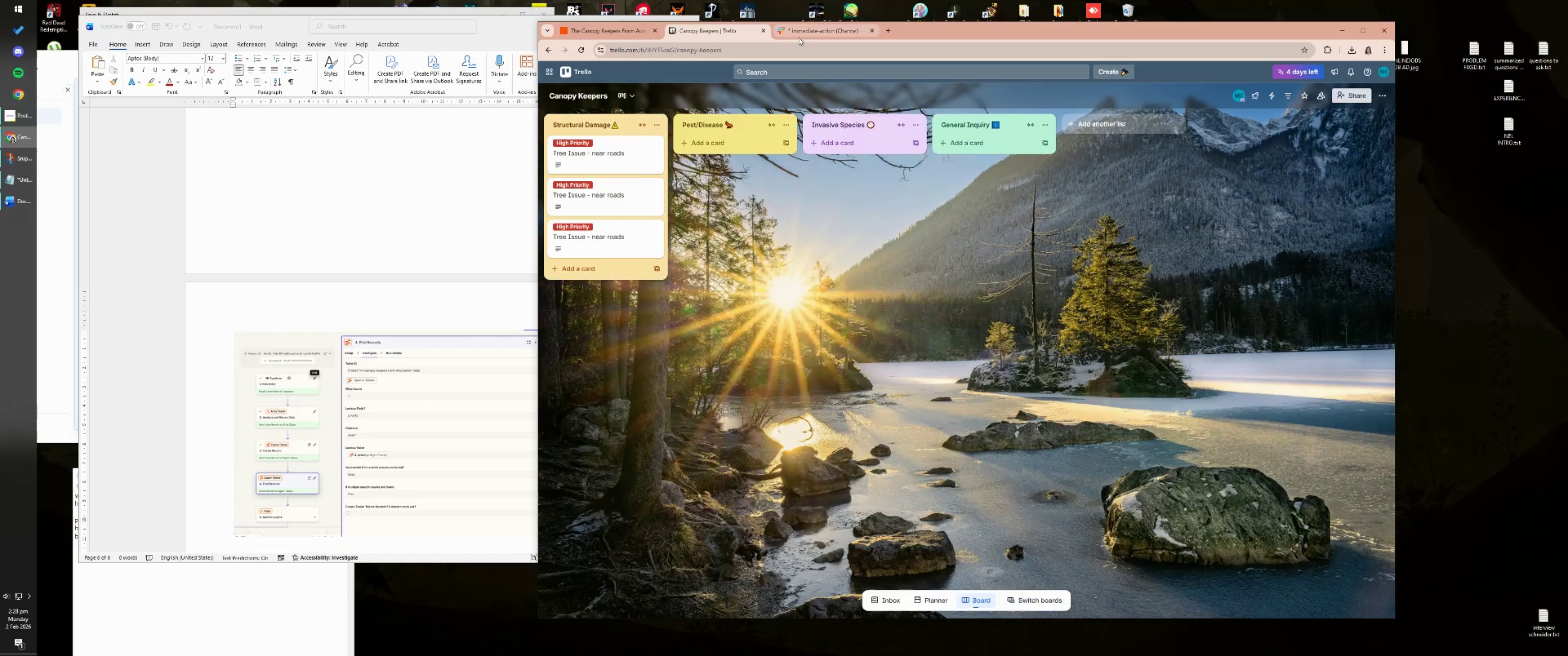 
left_click([610, 161])
 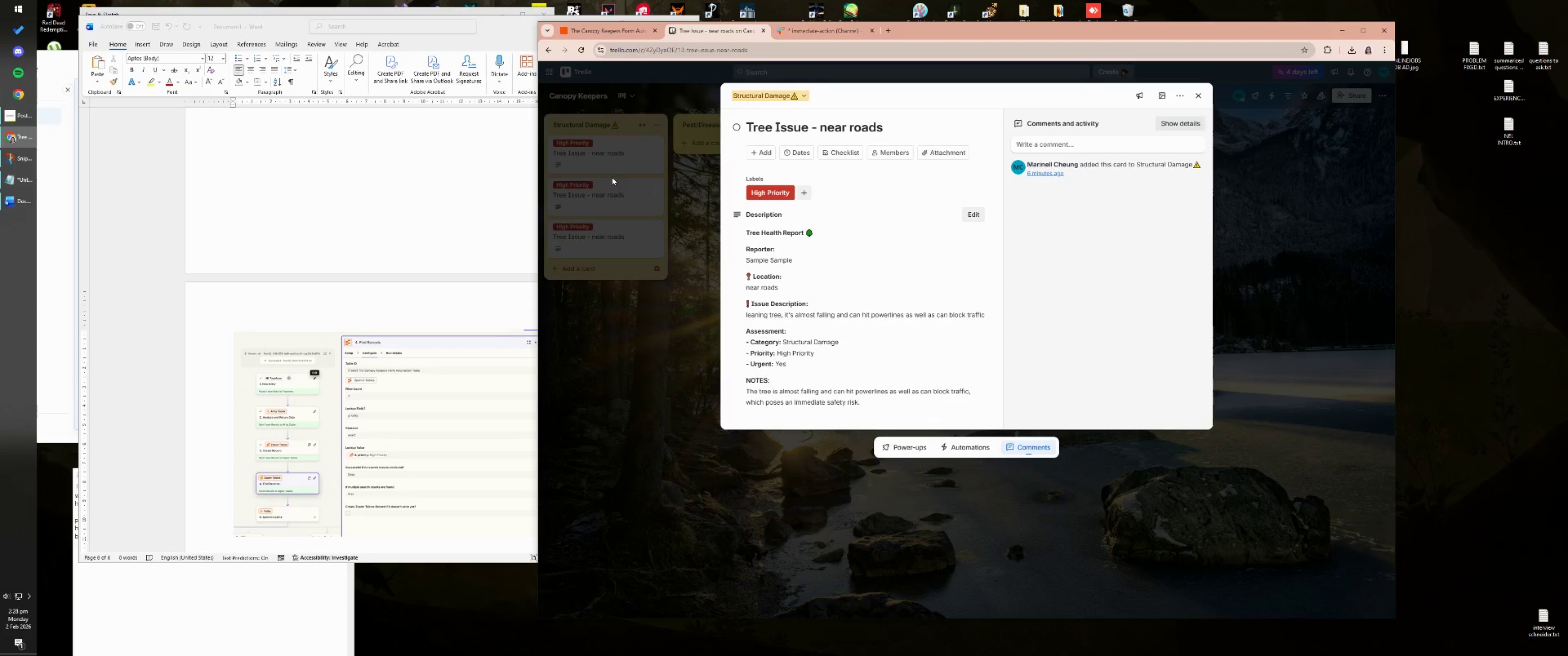 
wait(5.25)
 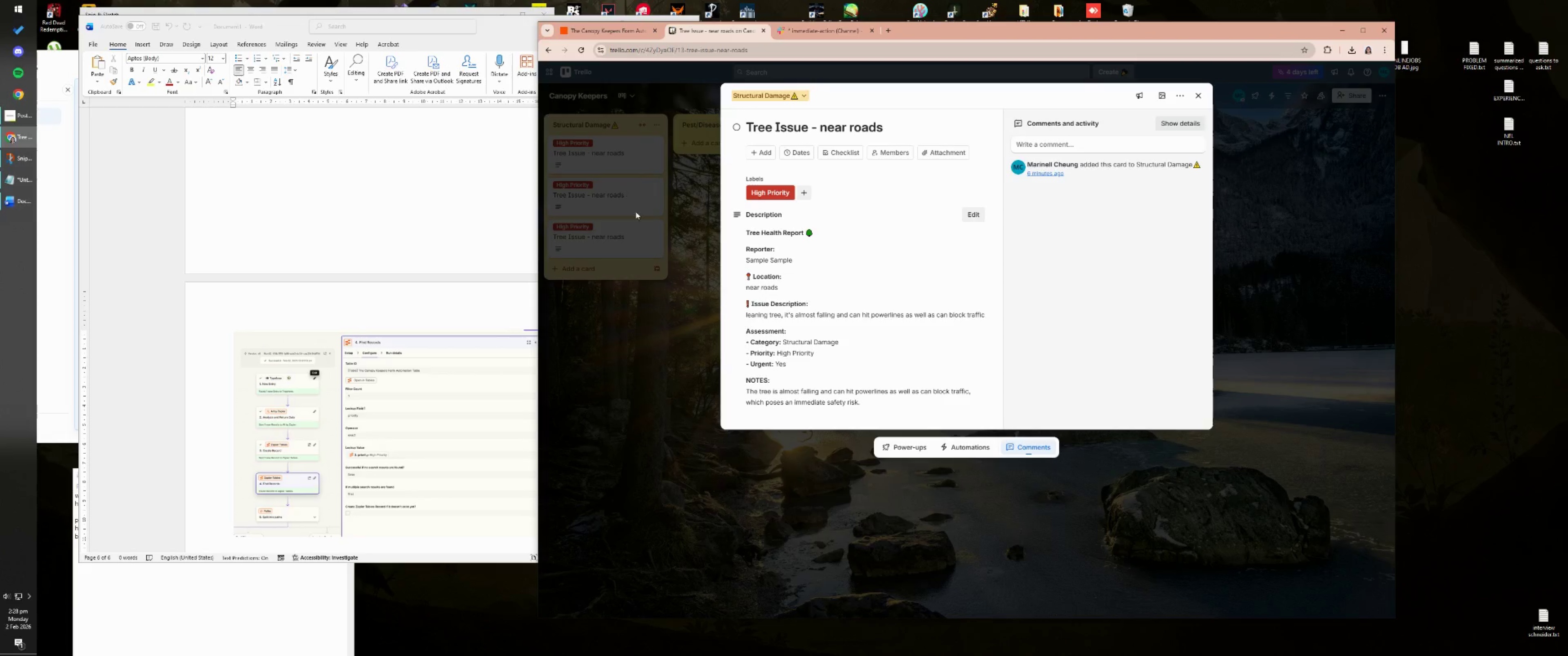 
double_click([605, 199])
 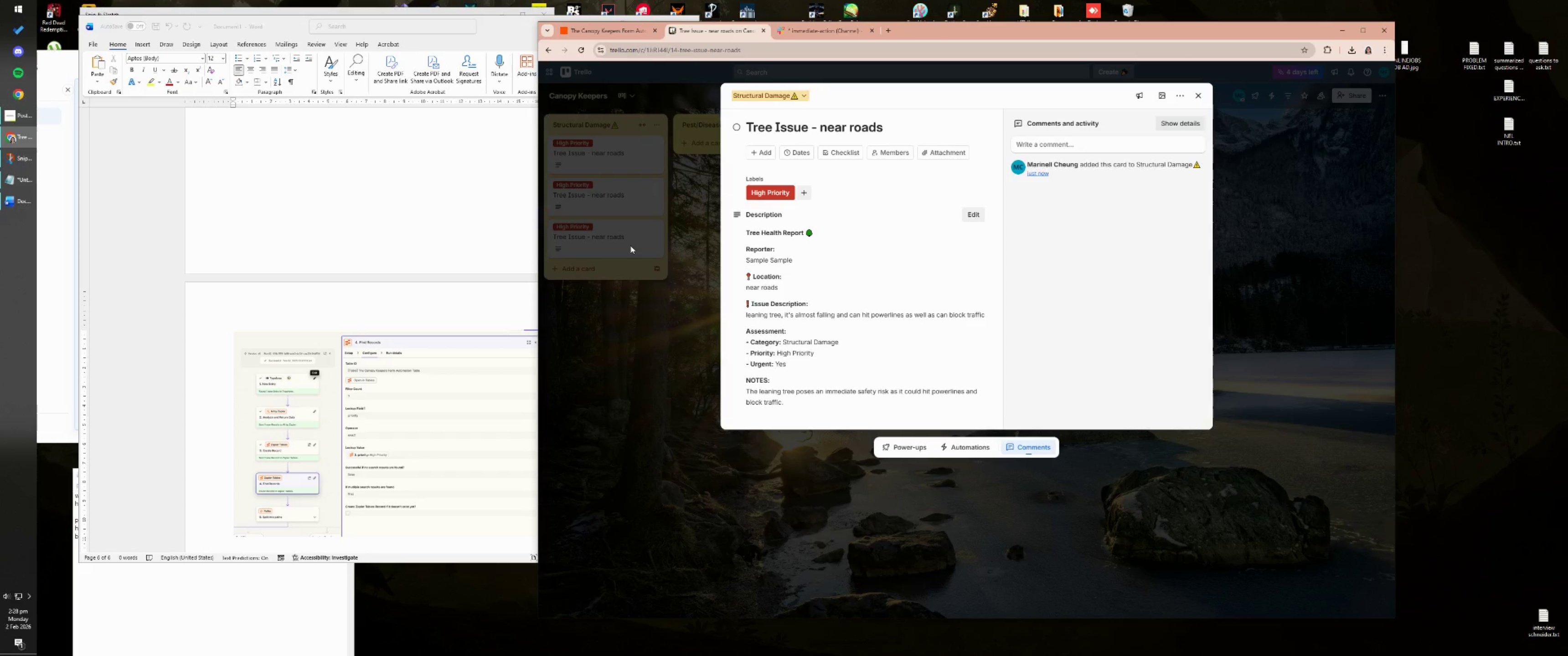 
double_click([590, 239])
 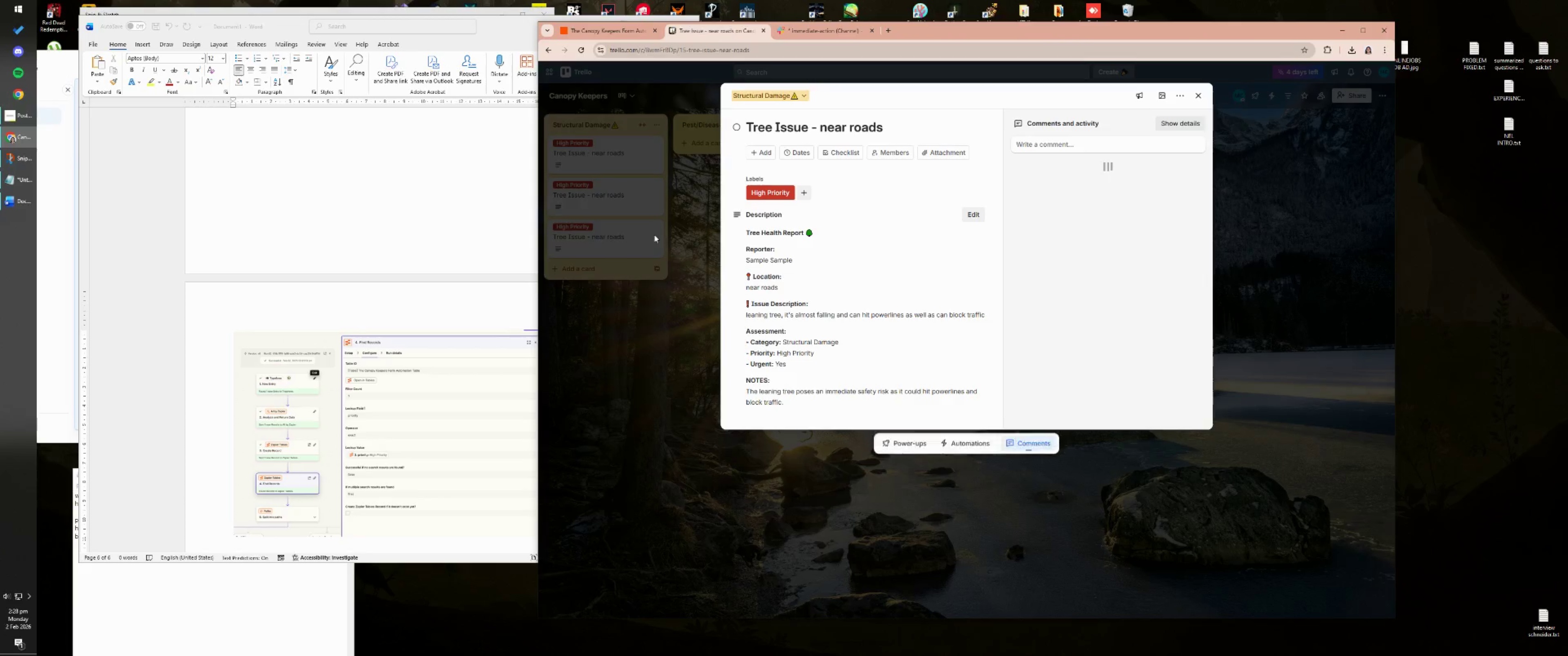 
left_click([662, 224])
 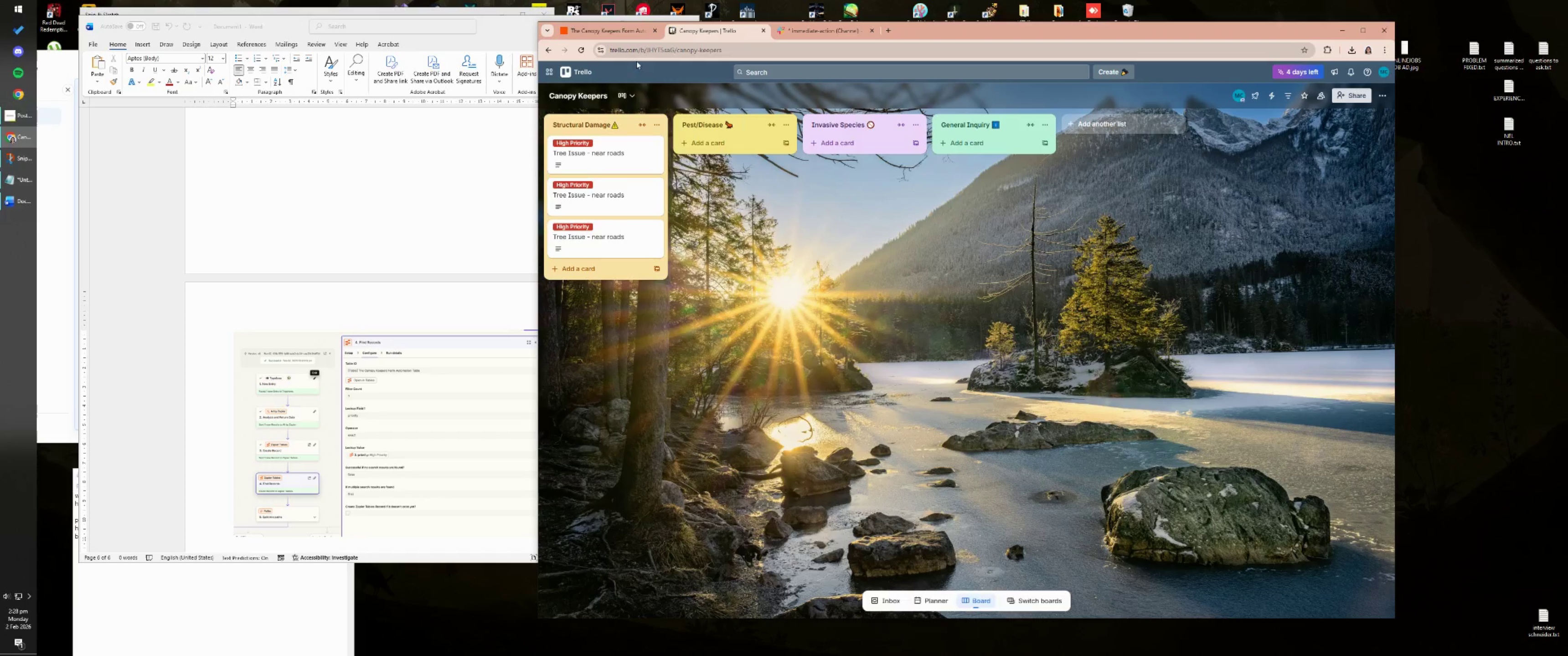 
left_click([608, 33])
 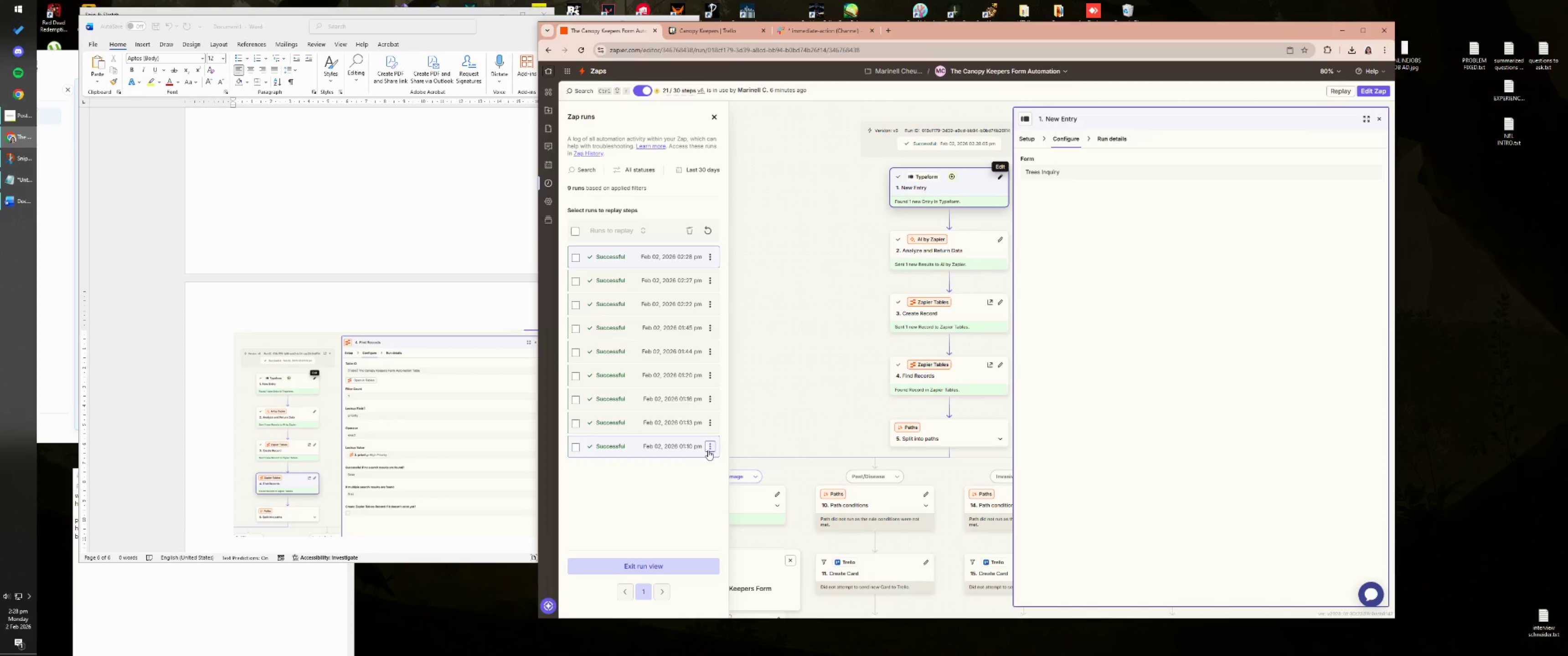 
scroll: coordinate [674, 494], scroll_direction: down, amount: 2.0
 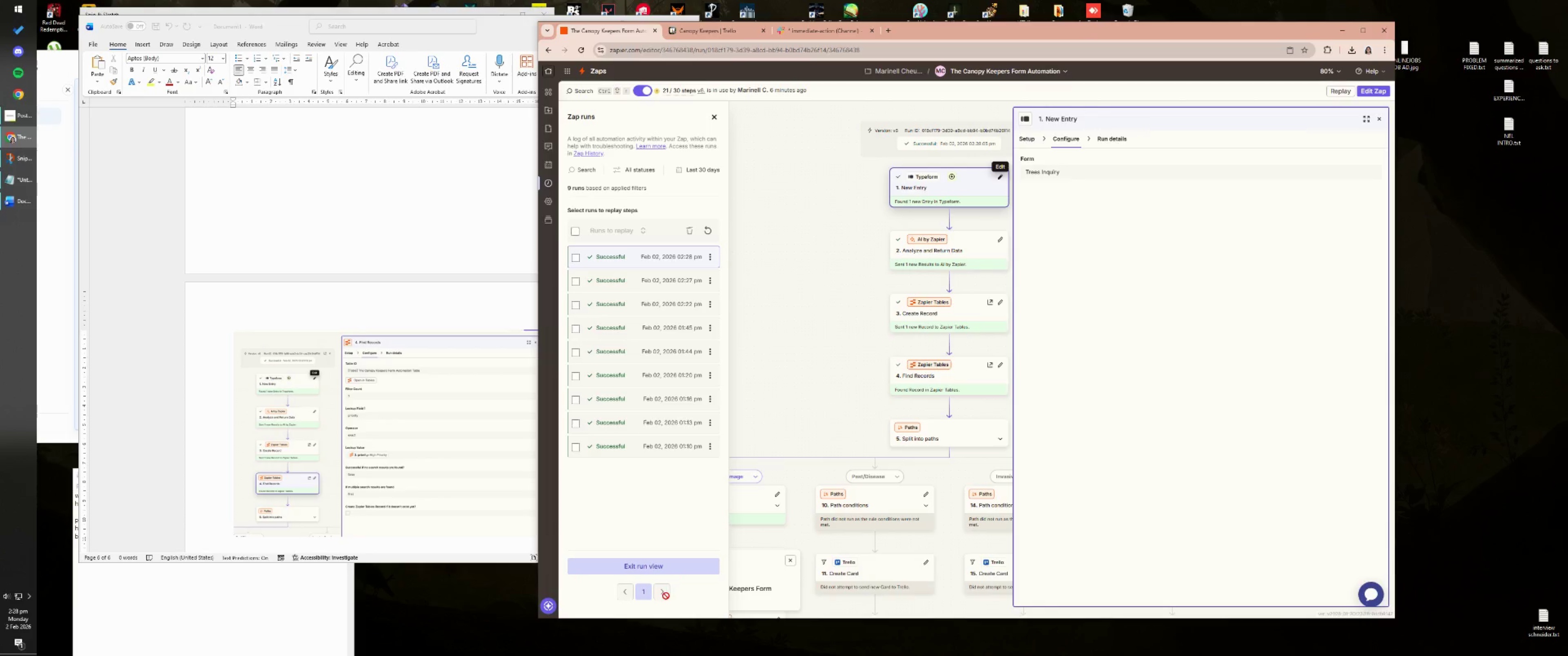 
double_click([621, 595])
 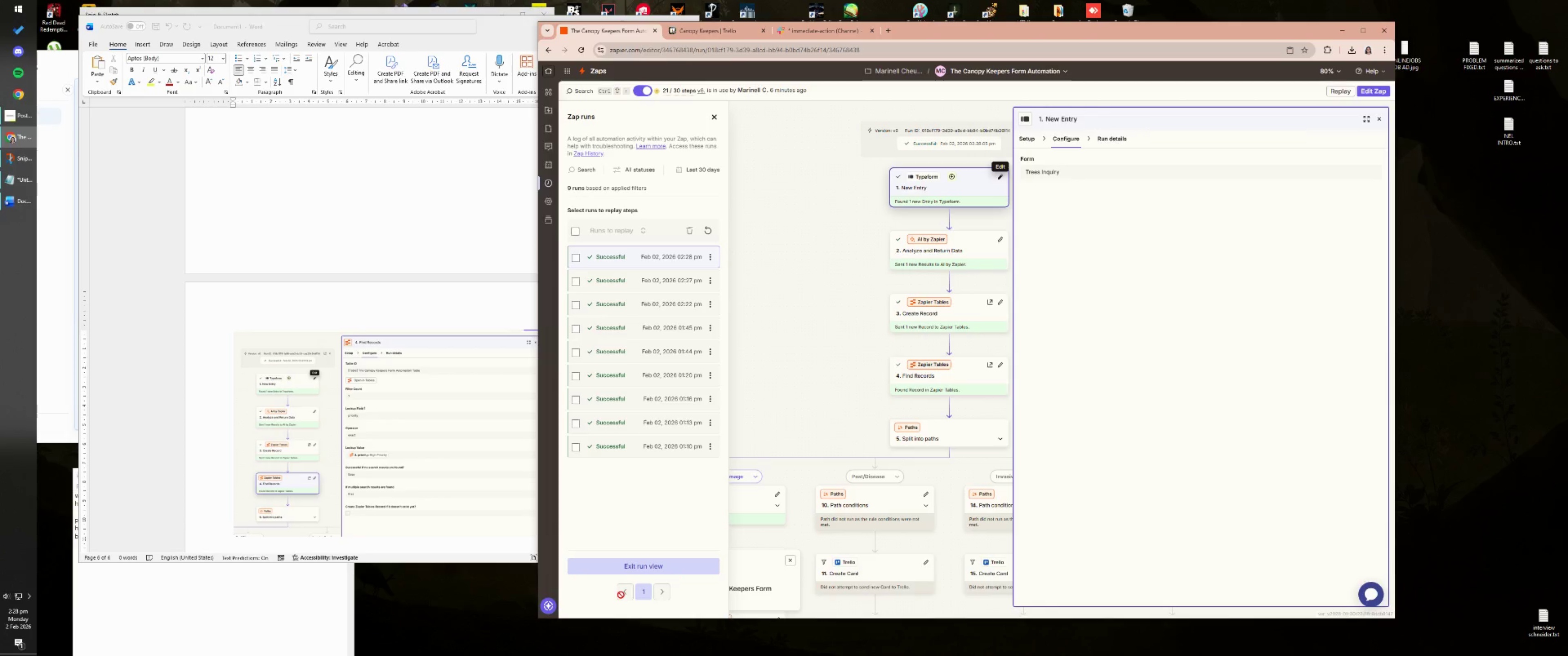 
triple_click([628, 594])
 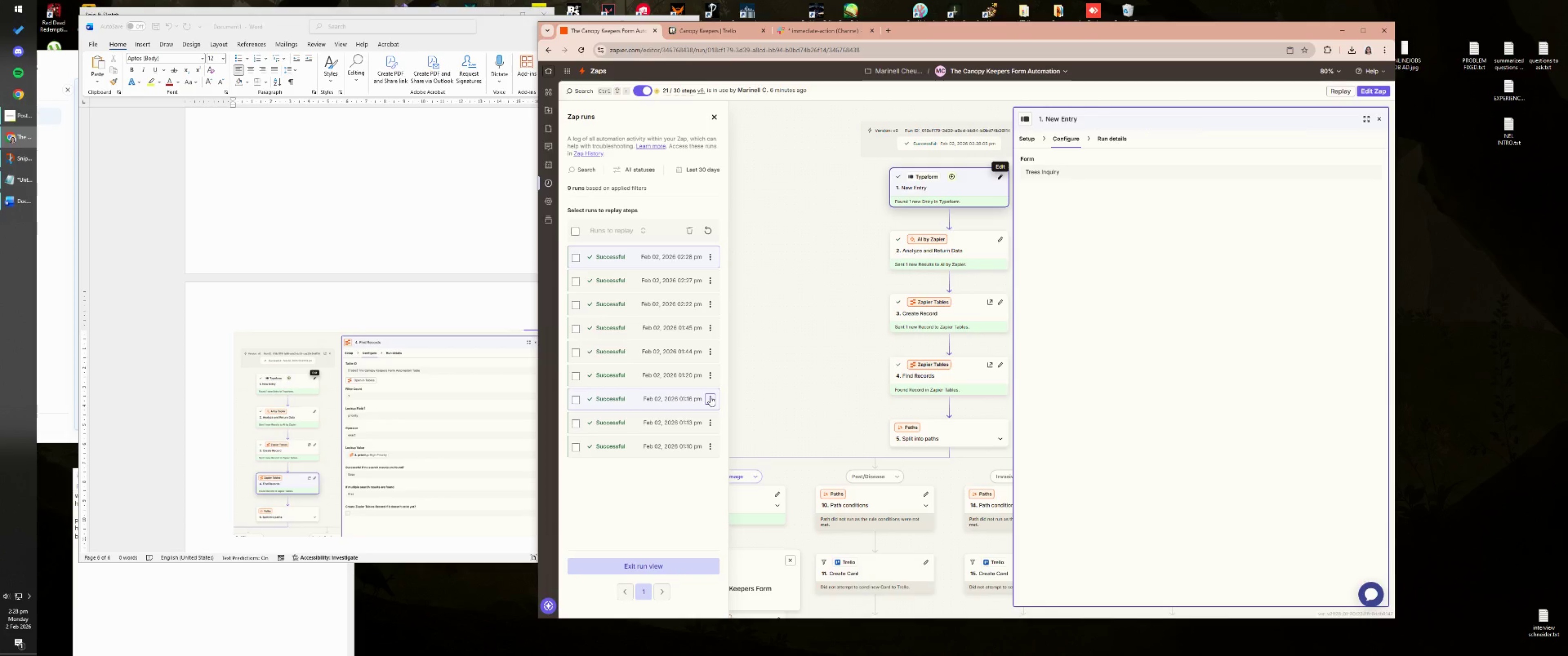 
left_click([710, 376])
 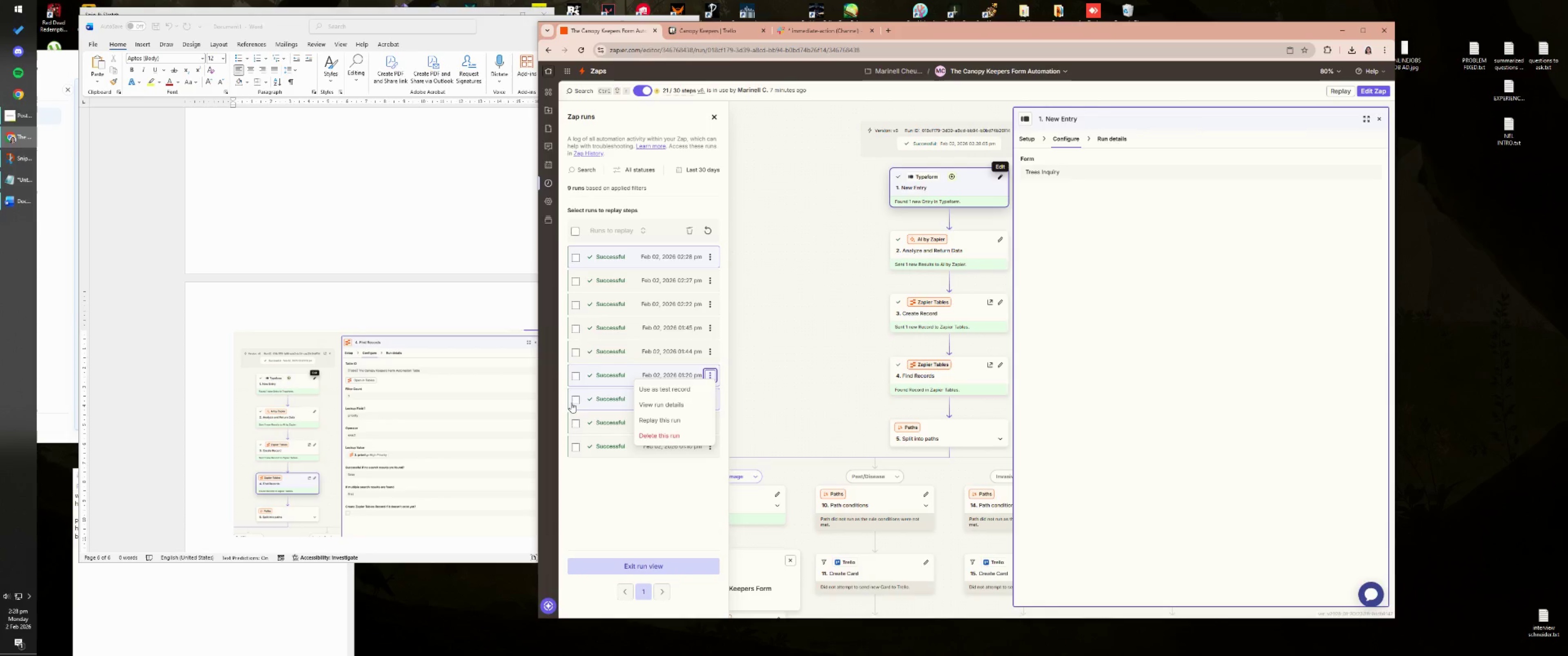 
left_click([676, 420])
 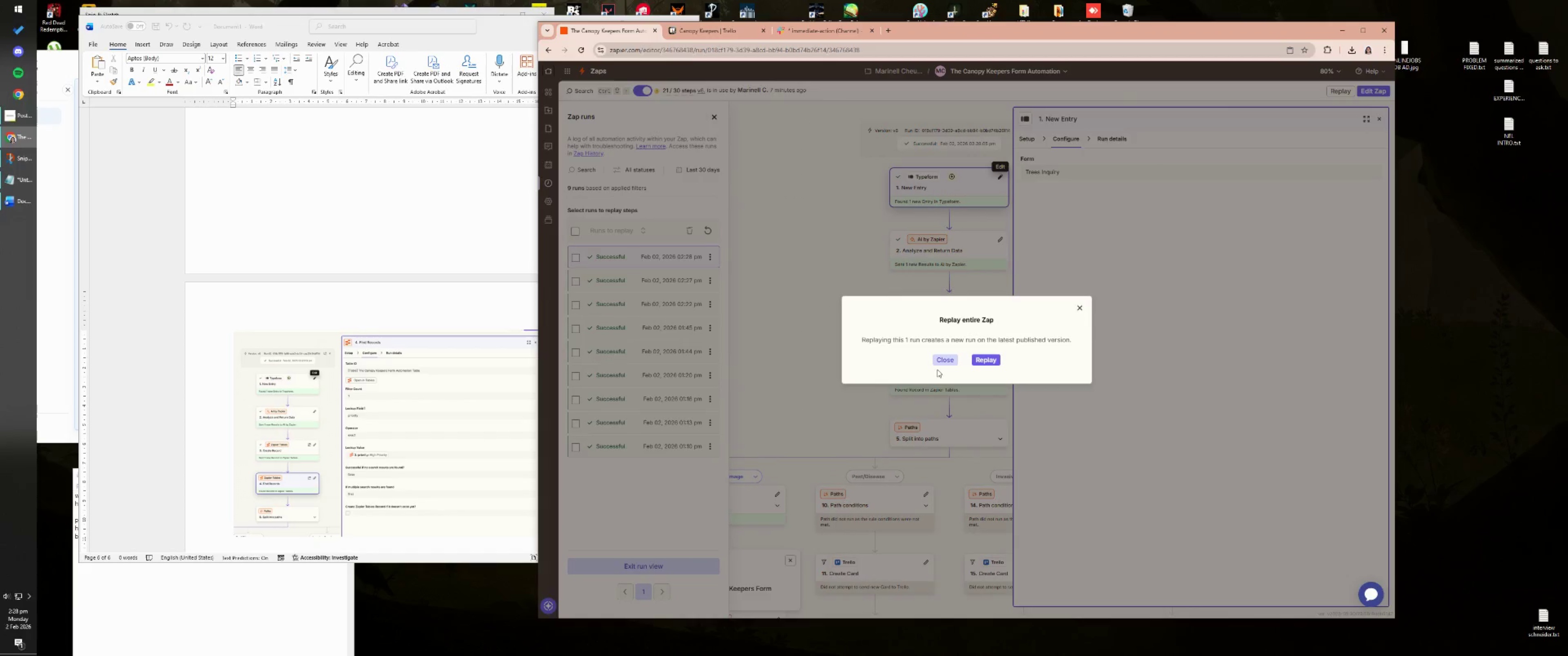 
left_click([988, 362])
 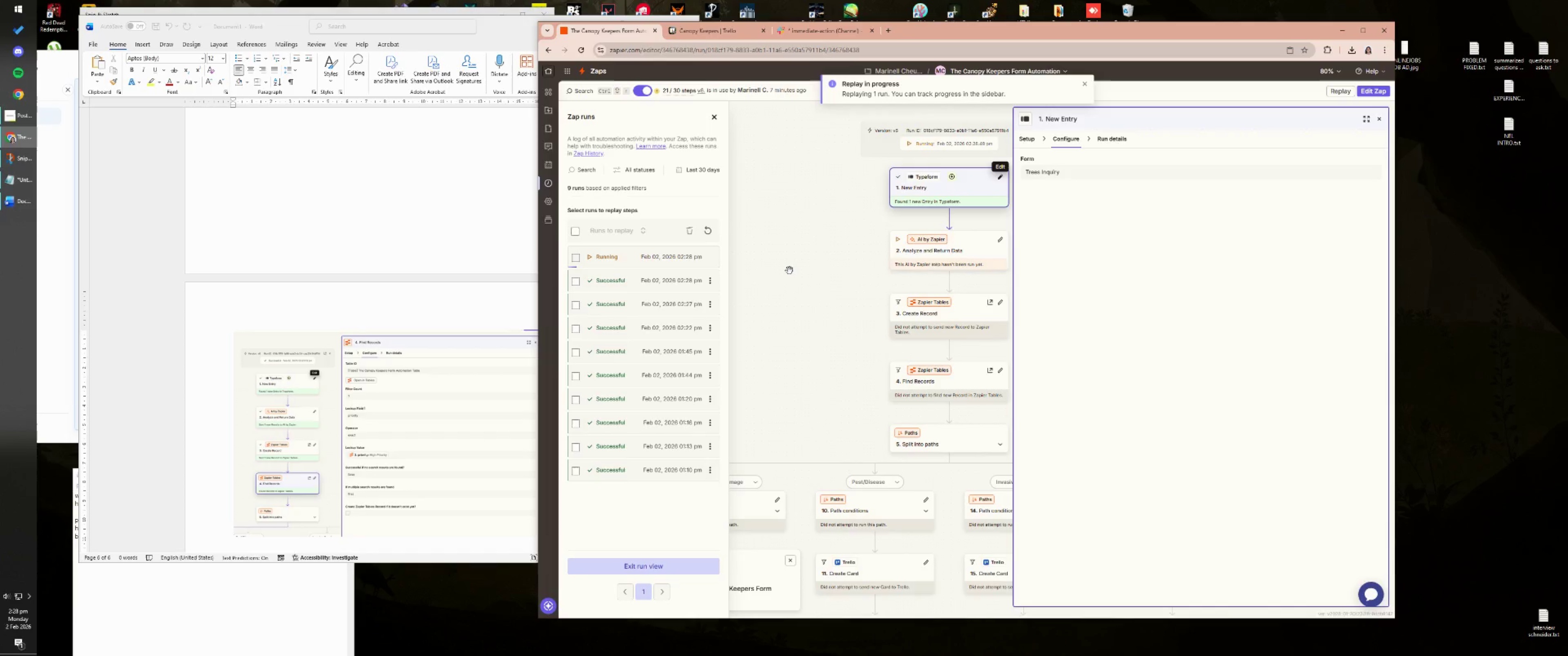 
wait(6.91)
 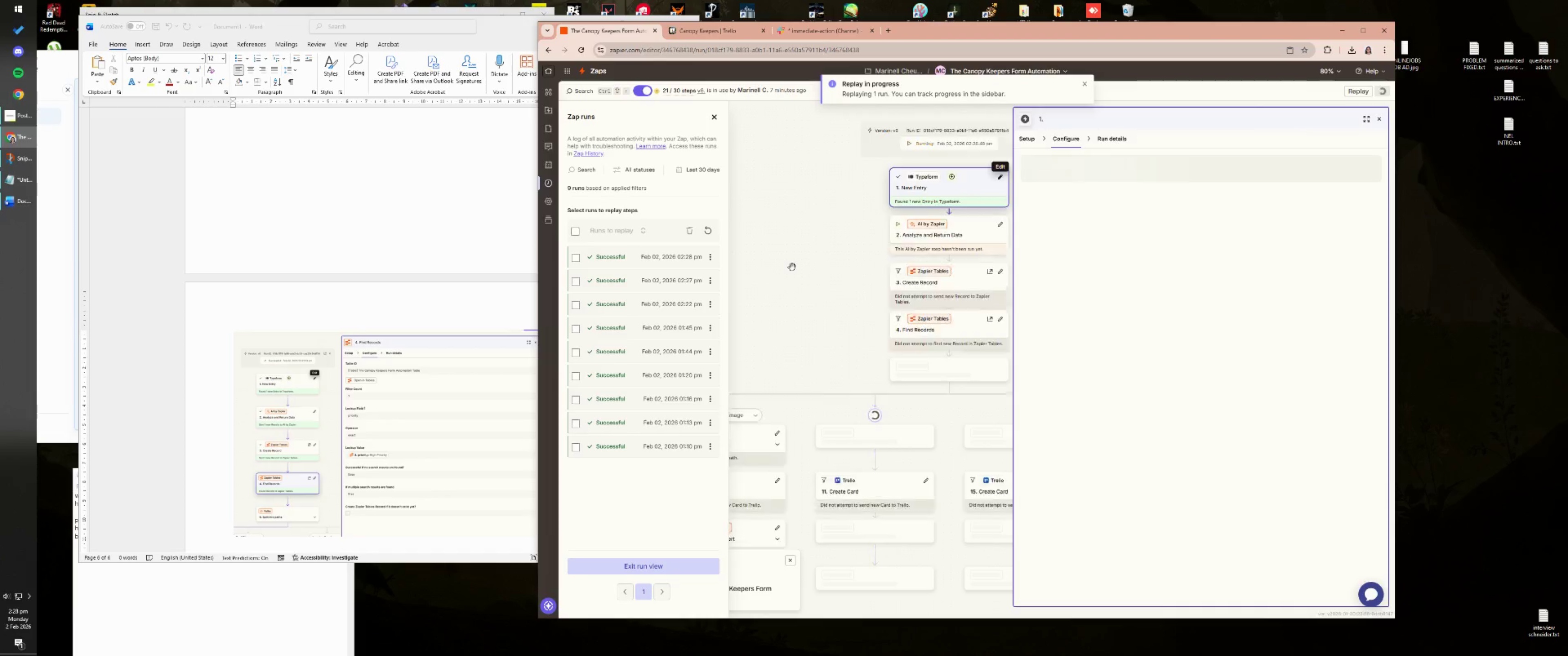 
mouse_move([719, 45])
 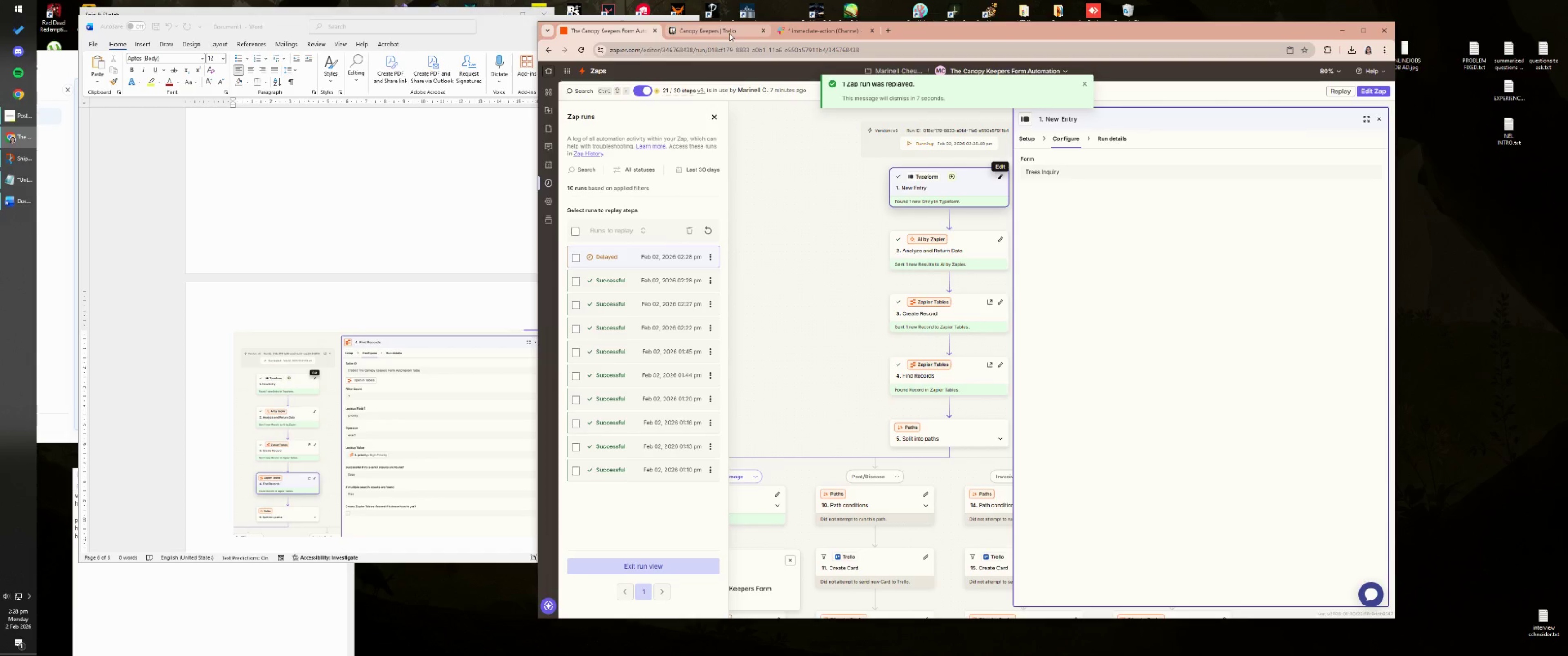 
left_click_drag(start_coordinate=[792, 361], to_coordinate=[855, 206])
 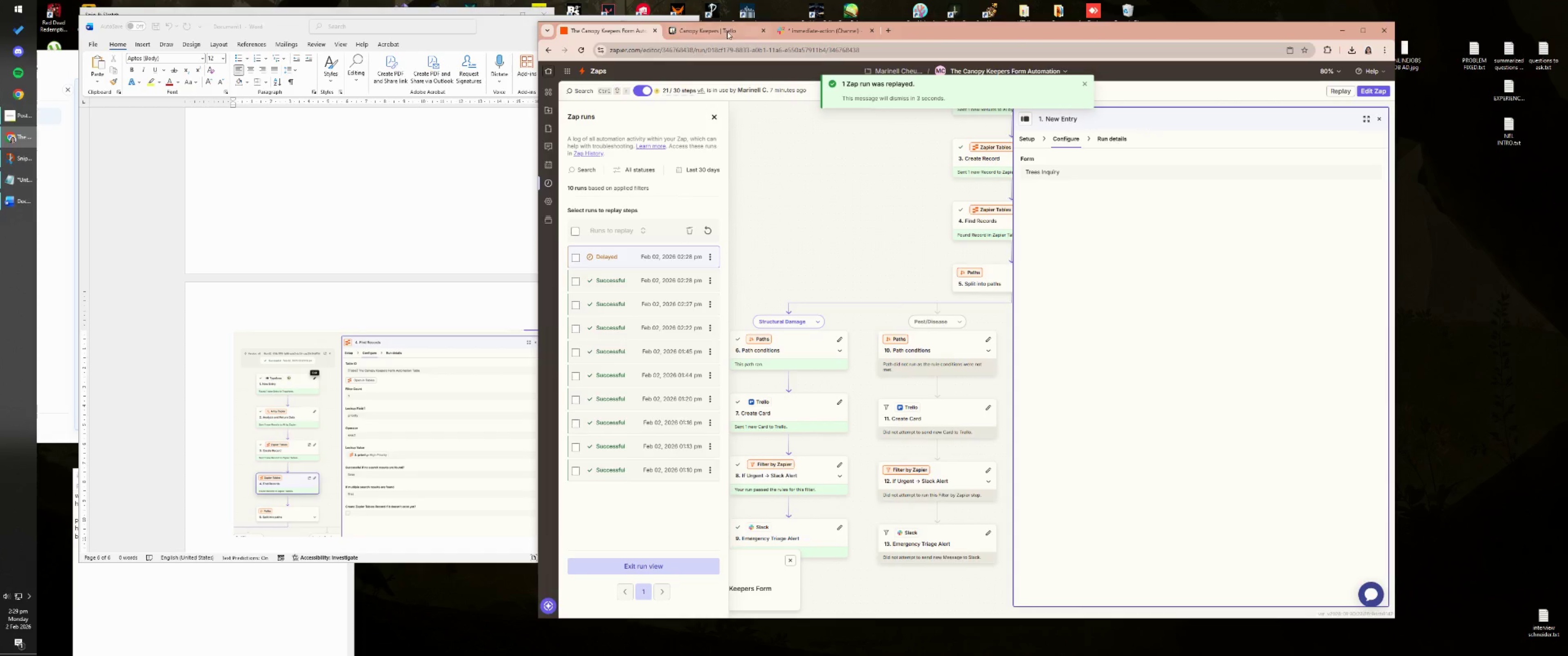 
left_click([711, 27])
 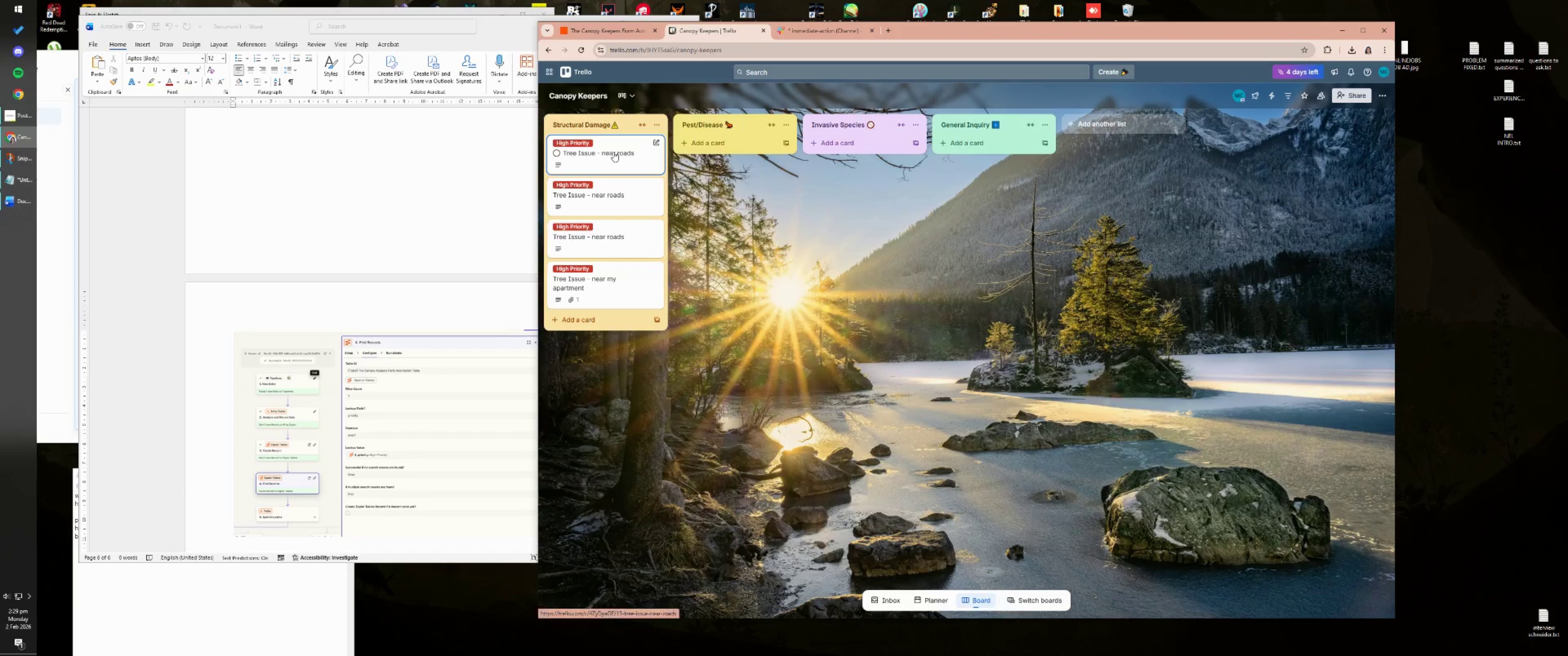 
left_click([614, 155])
 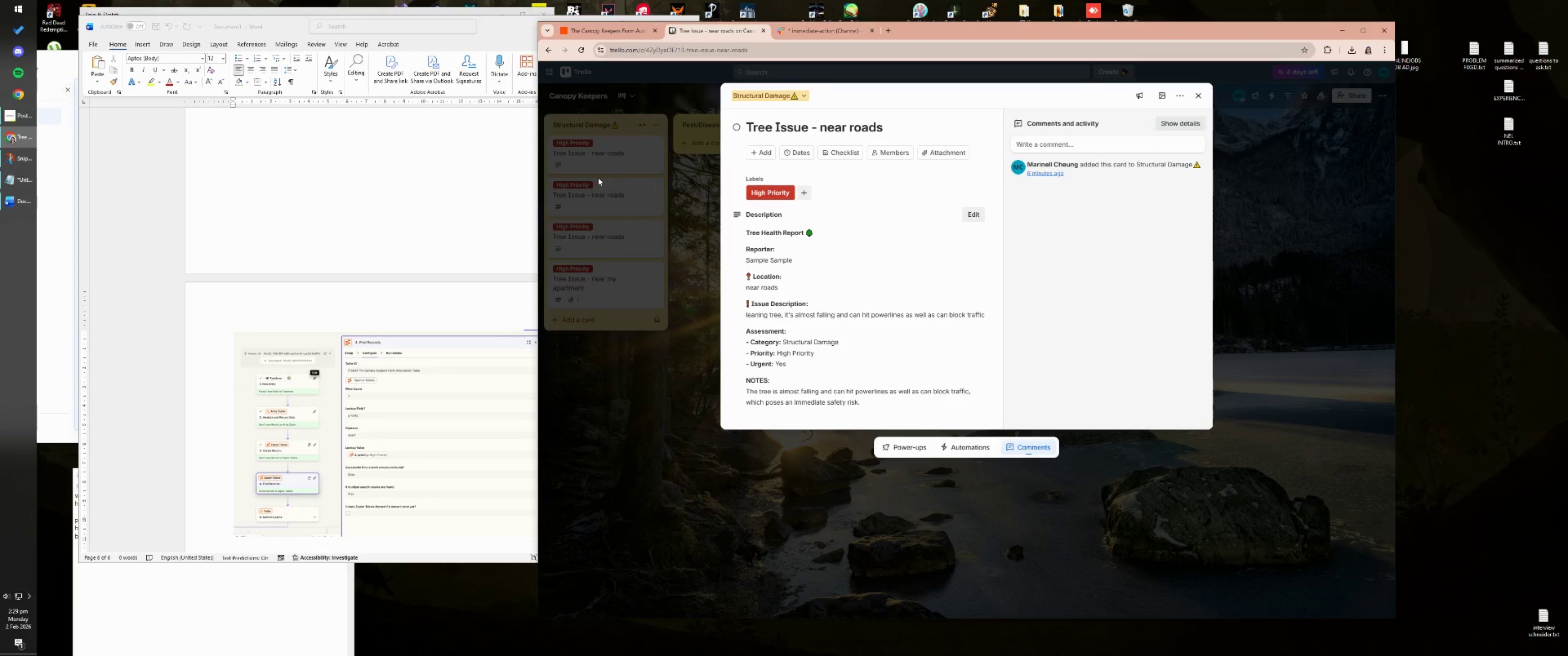 
left_click([596, 171])
 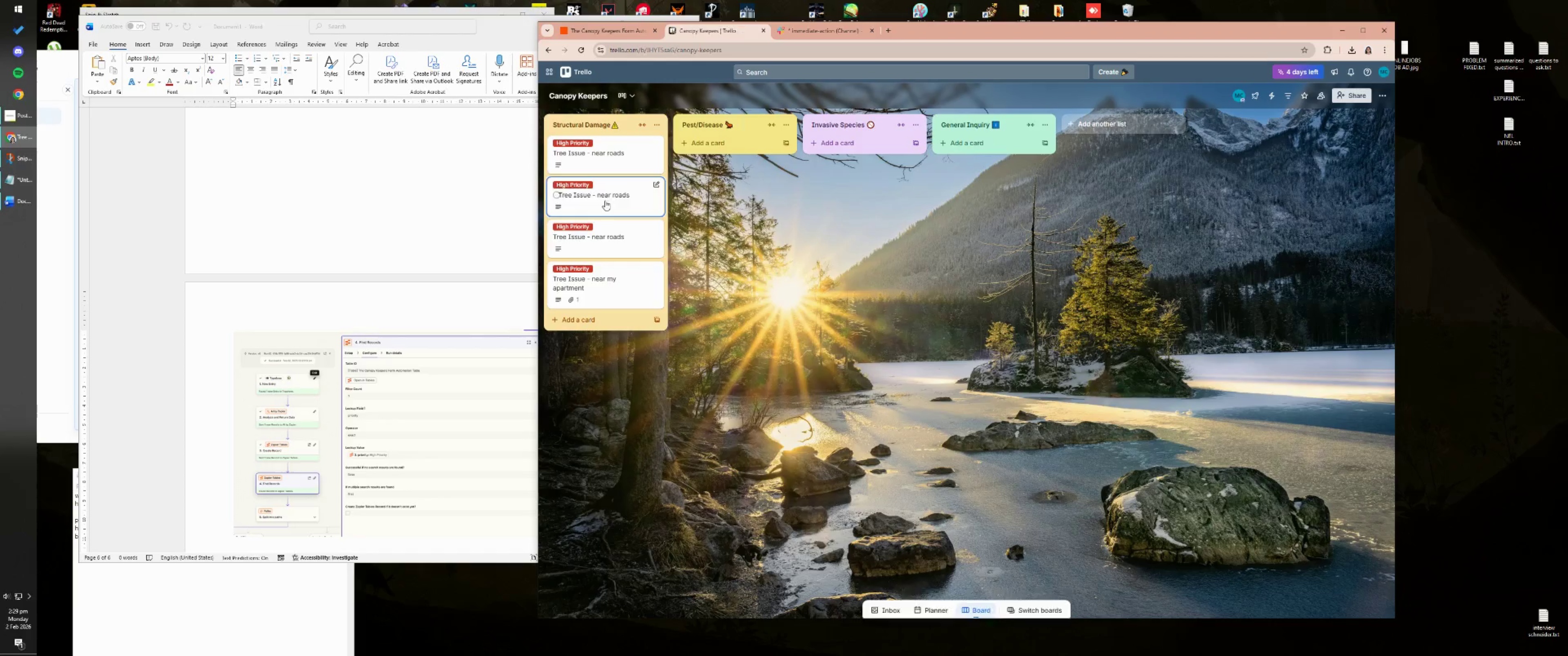 
double_click([605, 200])
 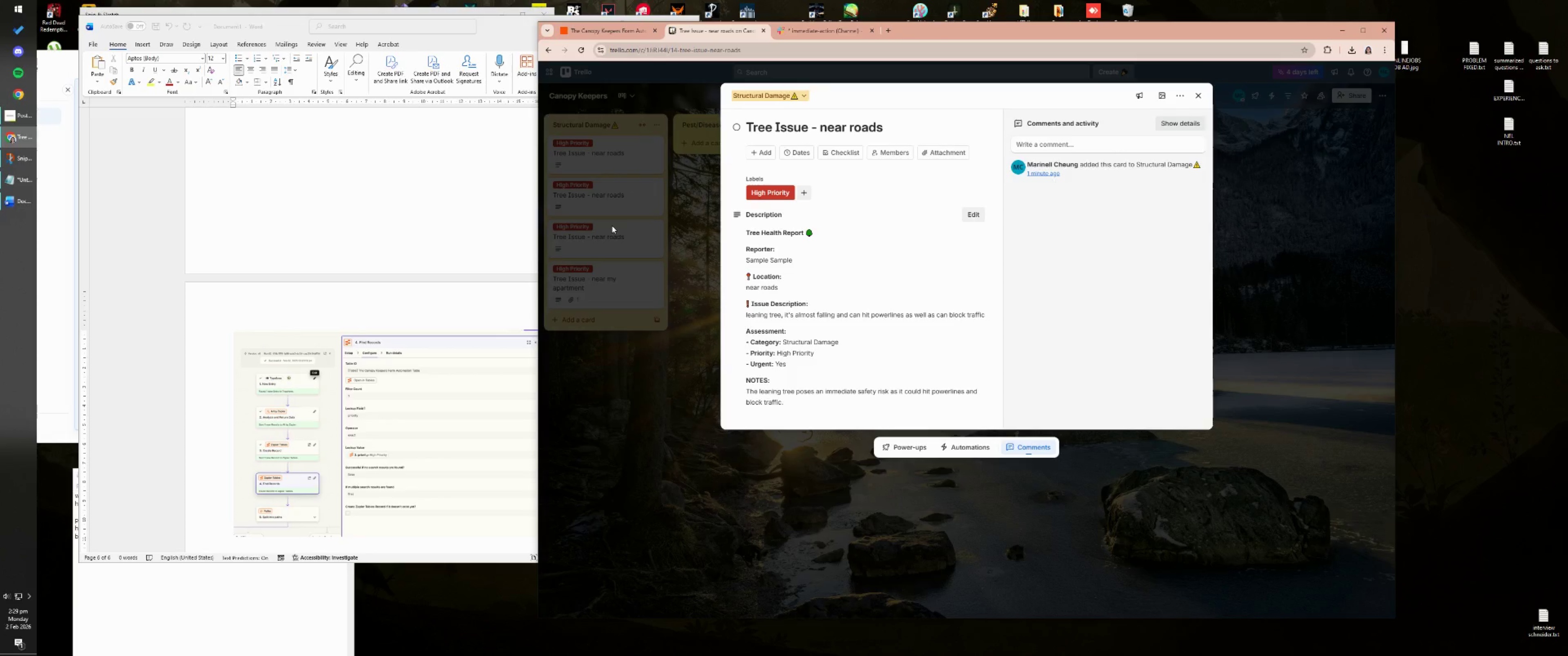 
double_click([612, 245])
 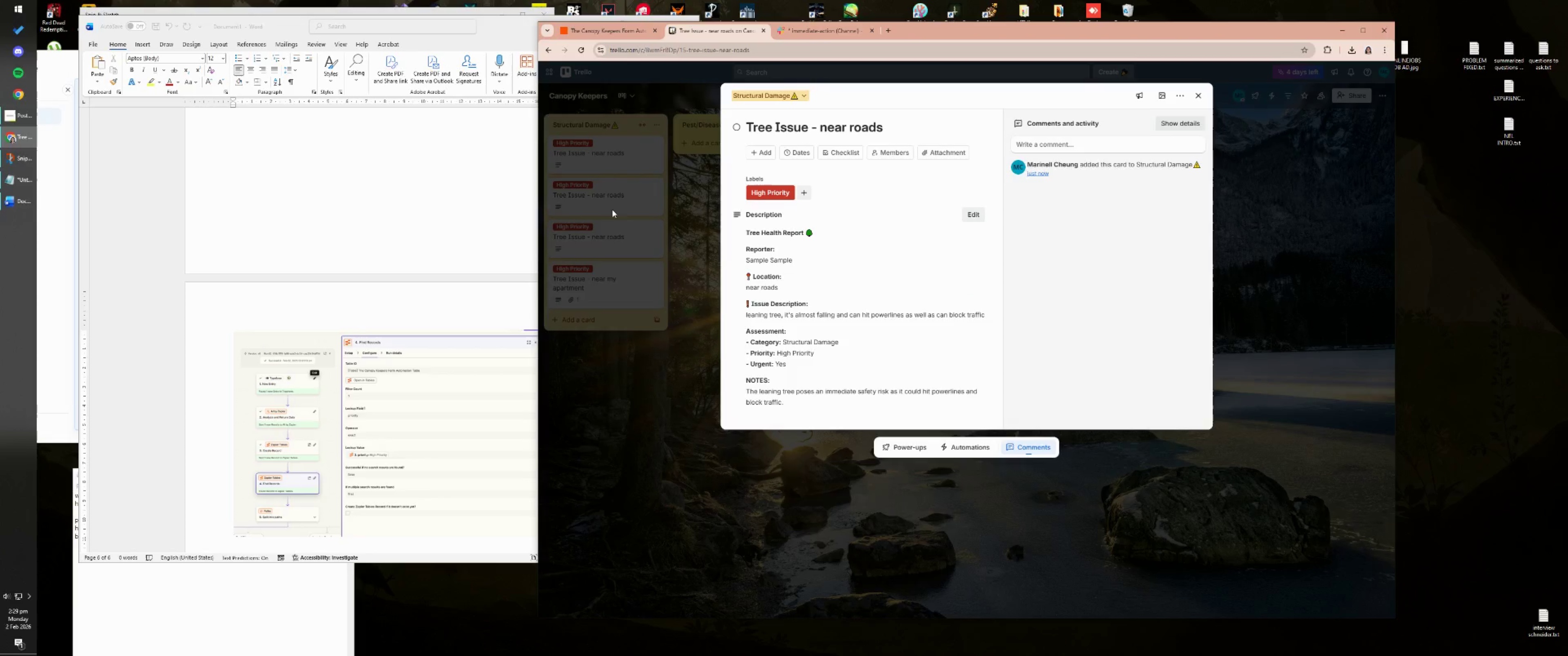 
left_click([612, 207])
 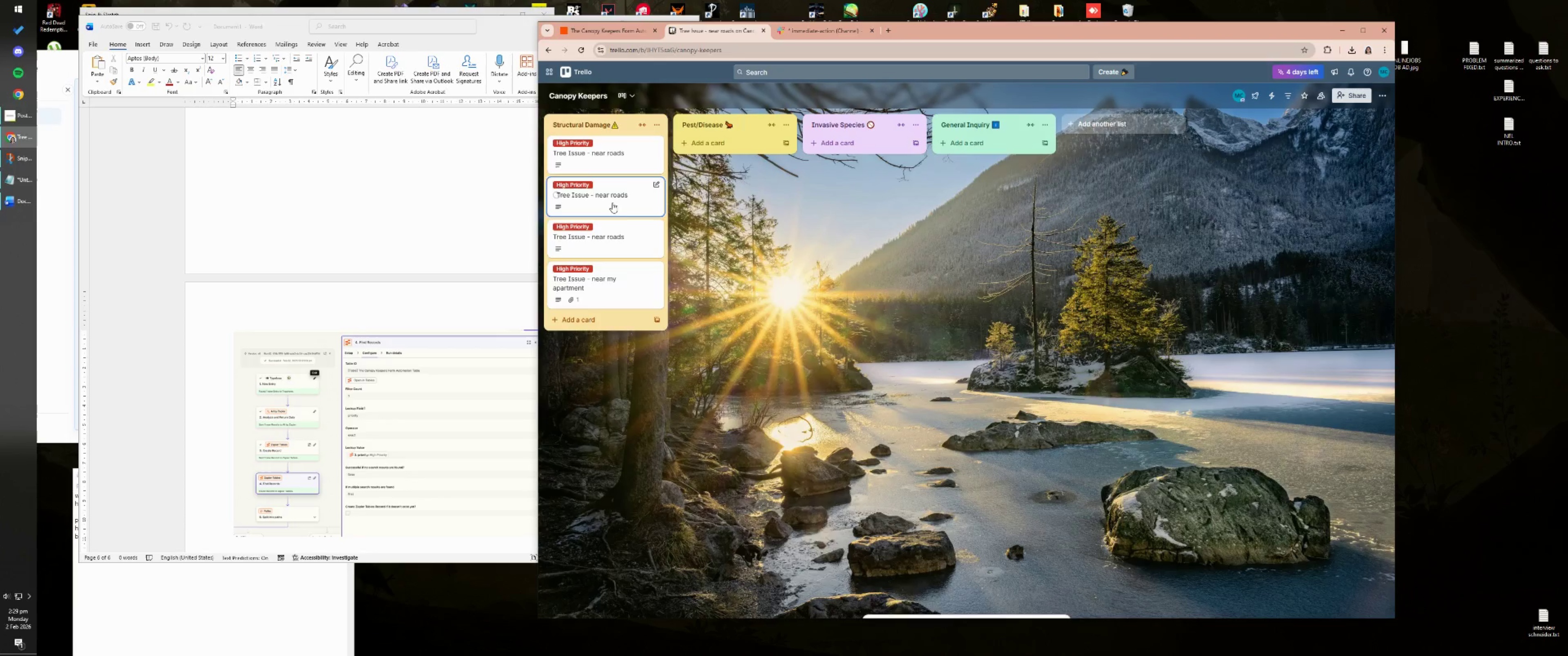 
double_click([612, 200])
 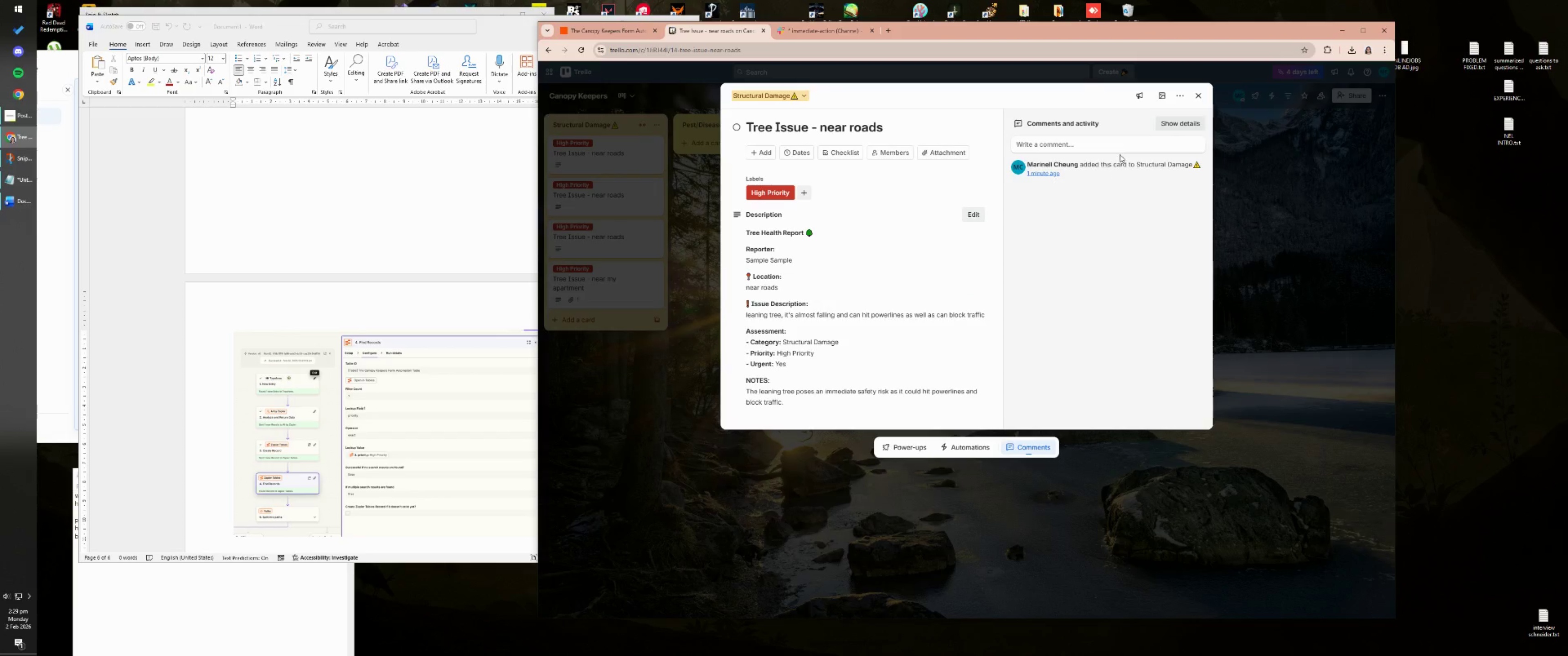 
left_click([1184, 101])
 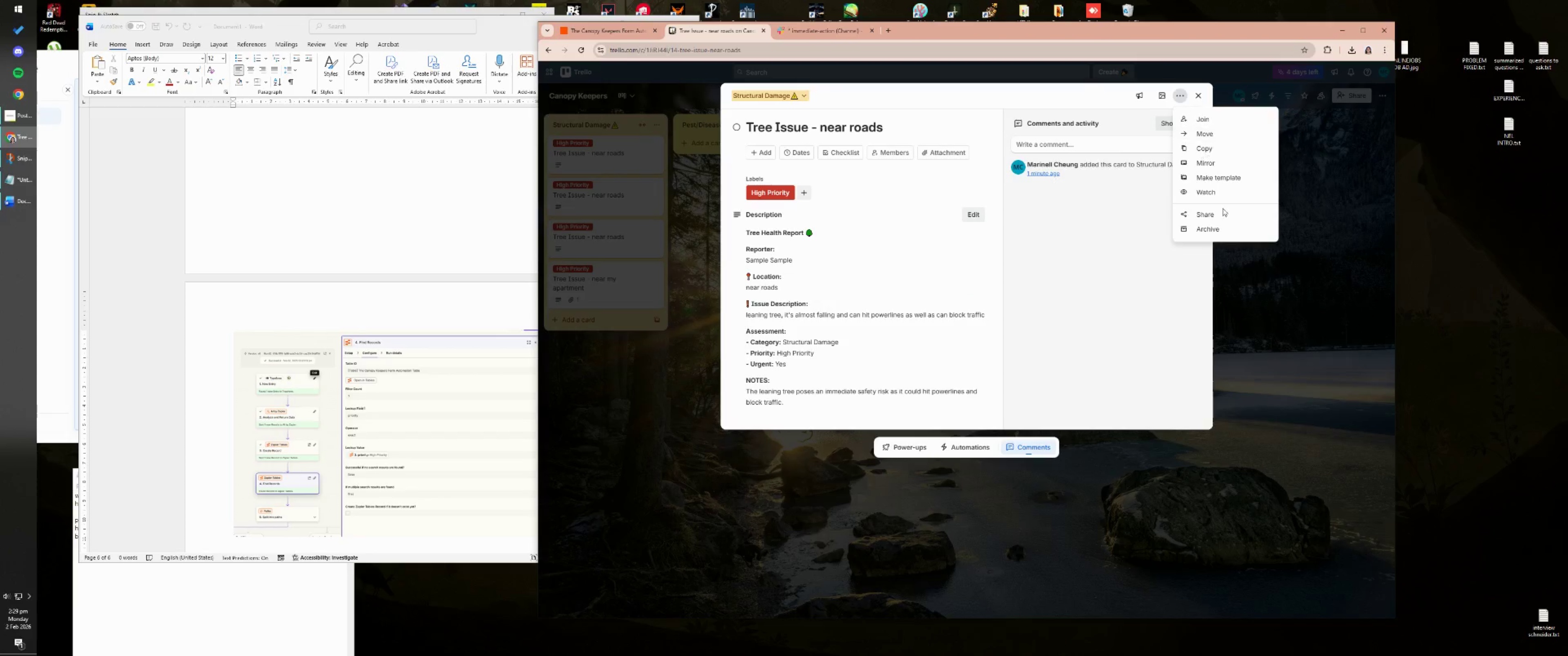 
left_click([1227, 232])
 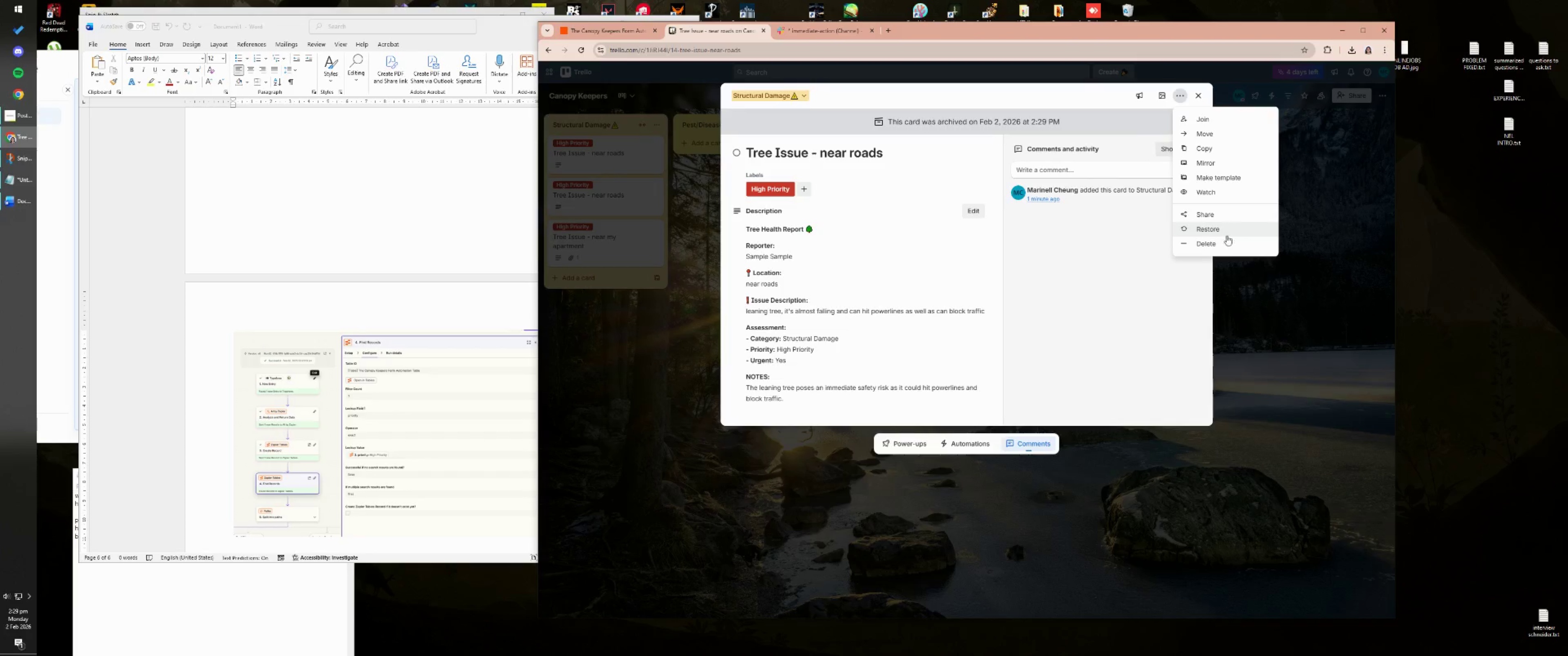 
double_click([1226, 241])
 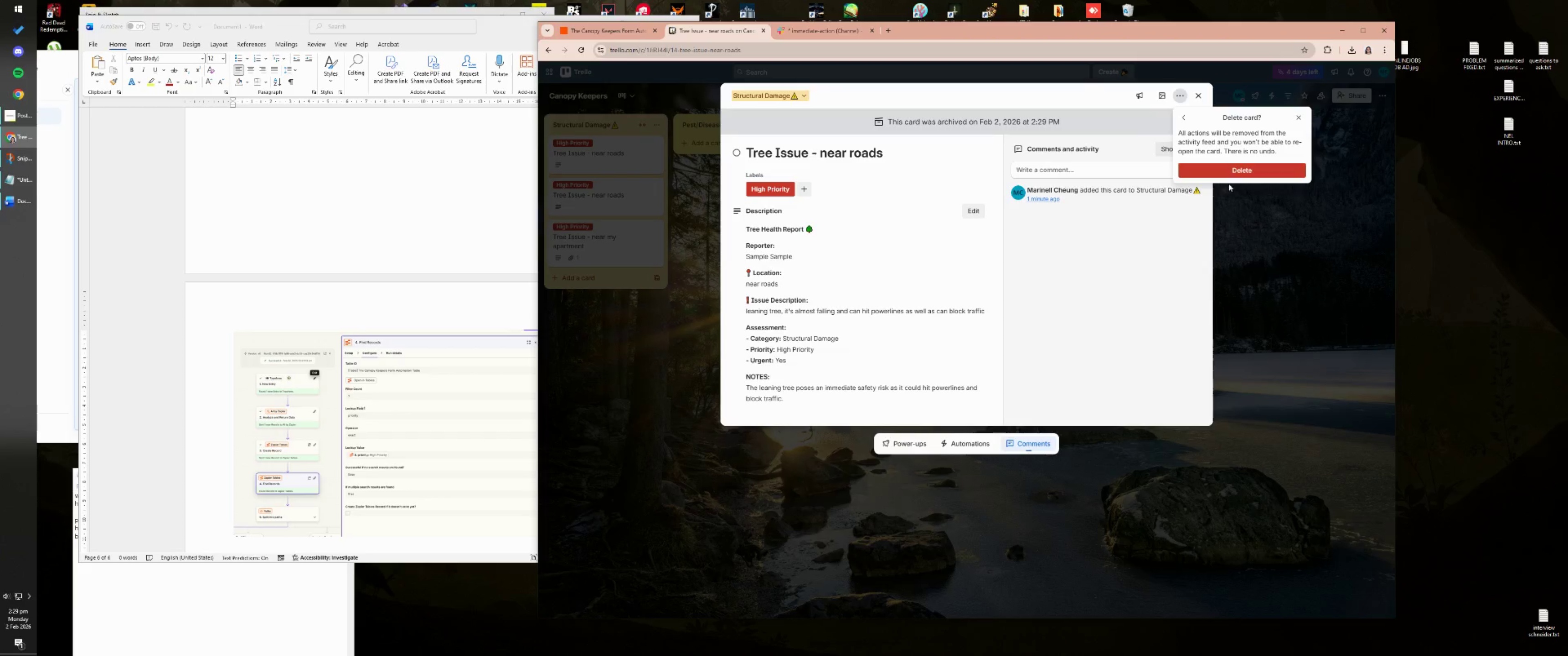 
triple_click([1231, 175])
 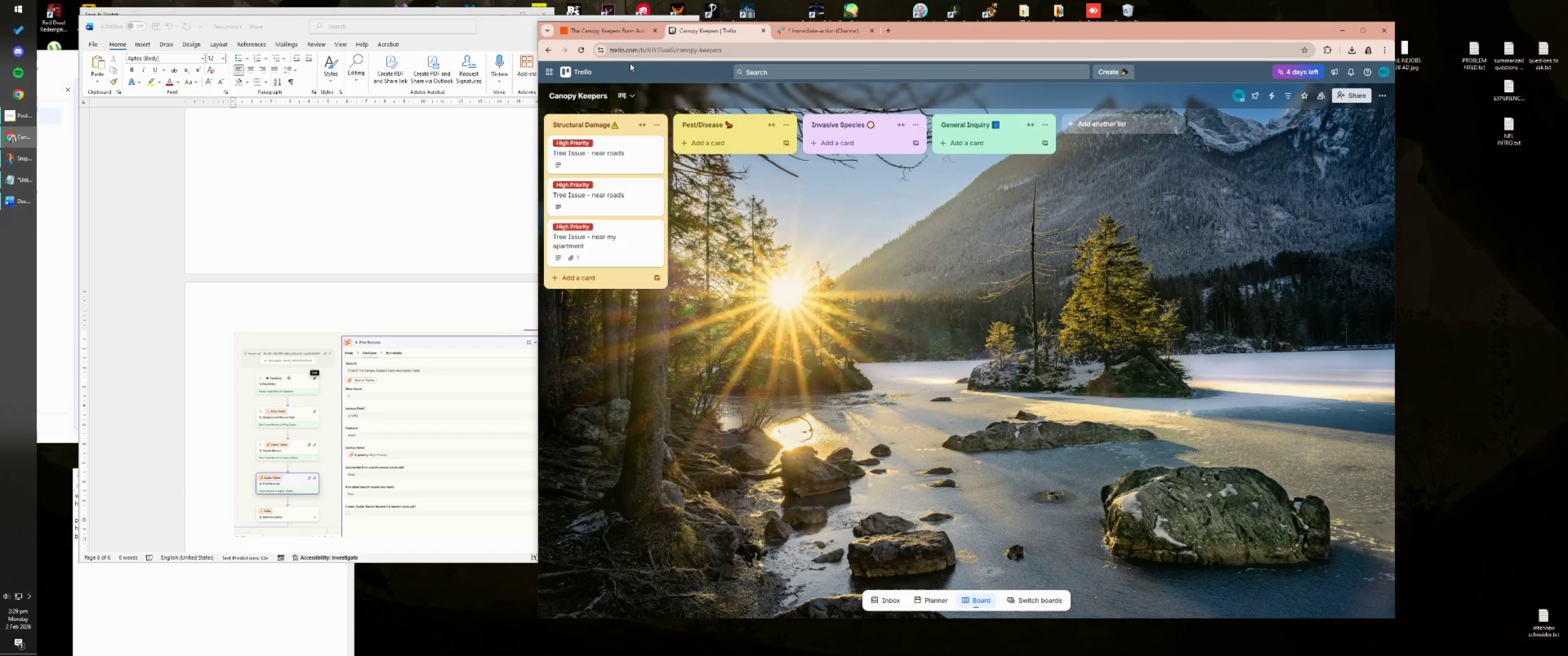 
left_click([609, 32])
 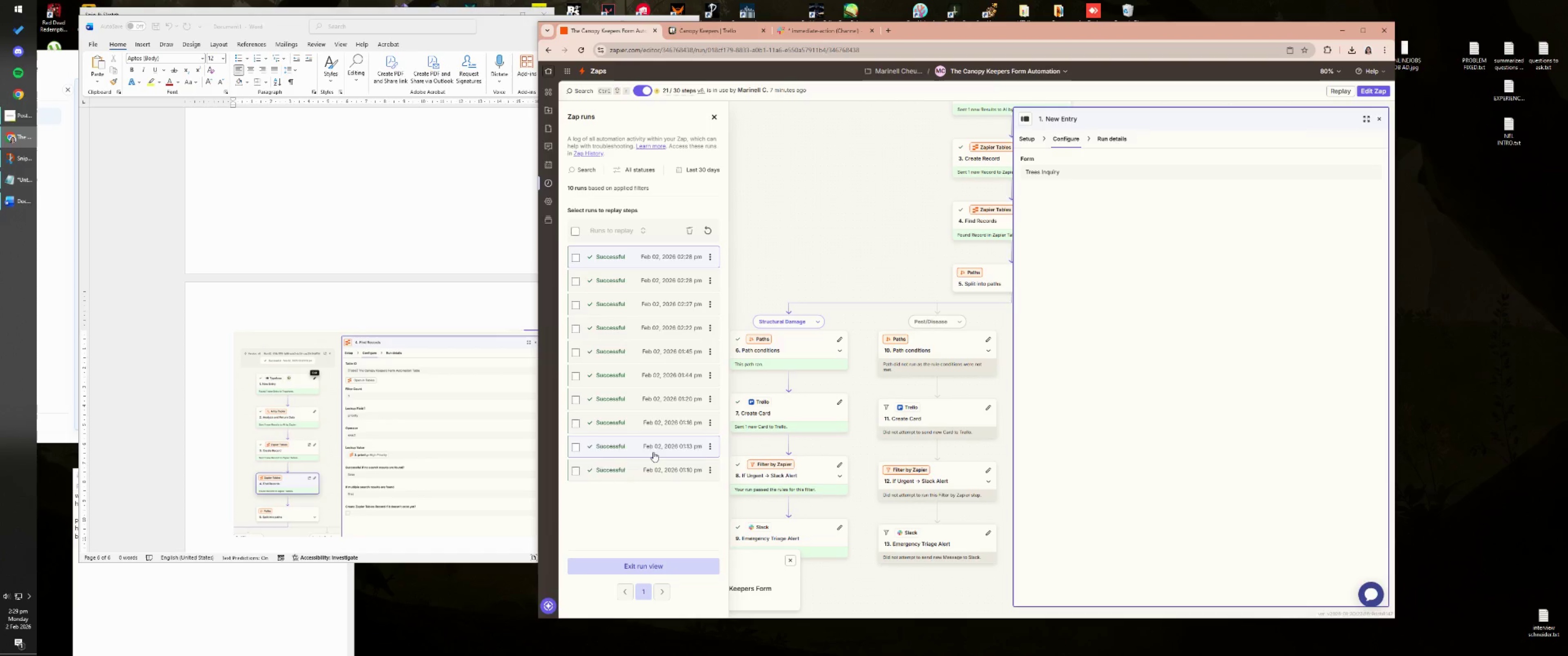 
left_click([658, 470])
 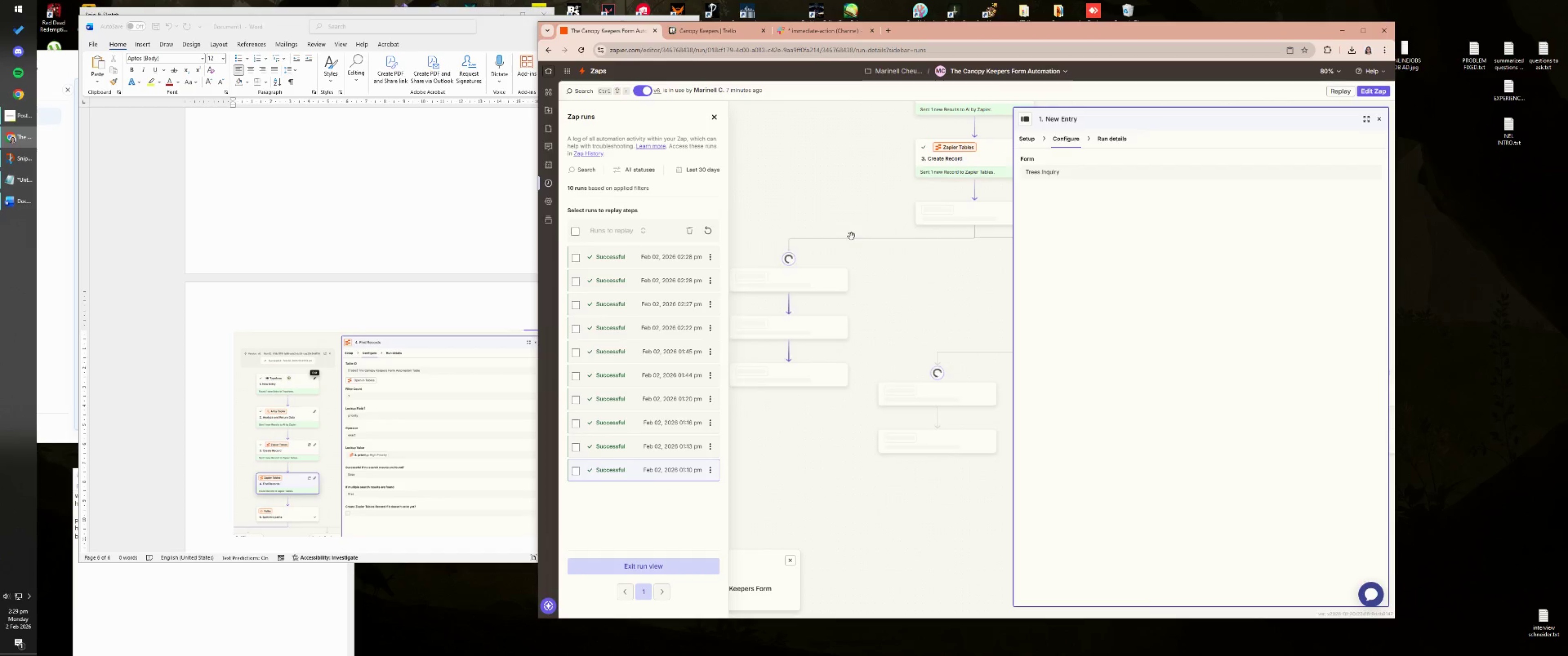 
left_click([653, 445])
 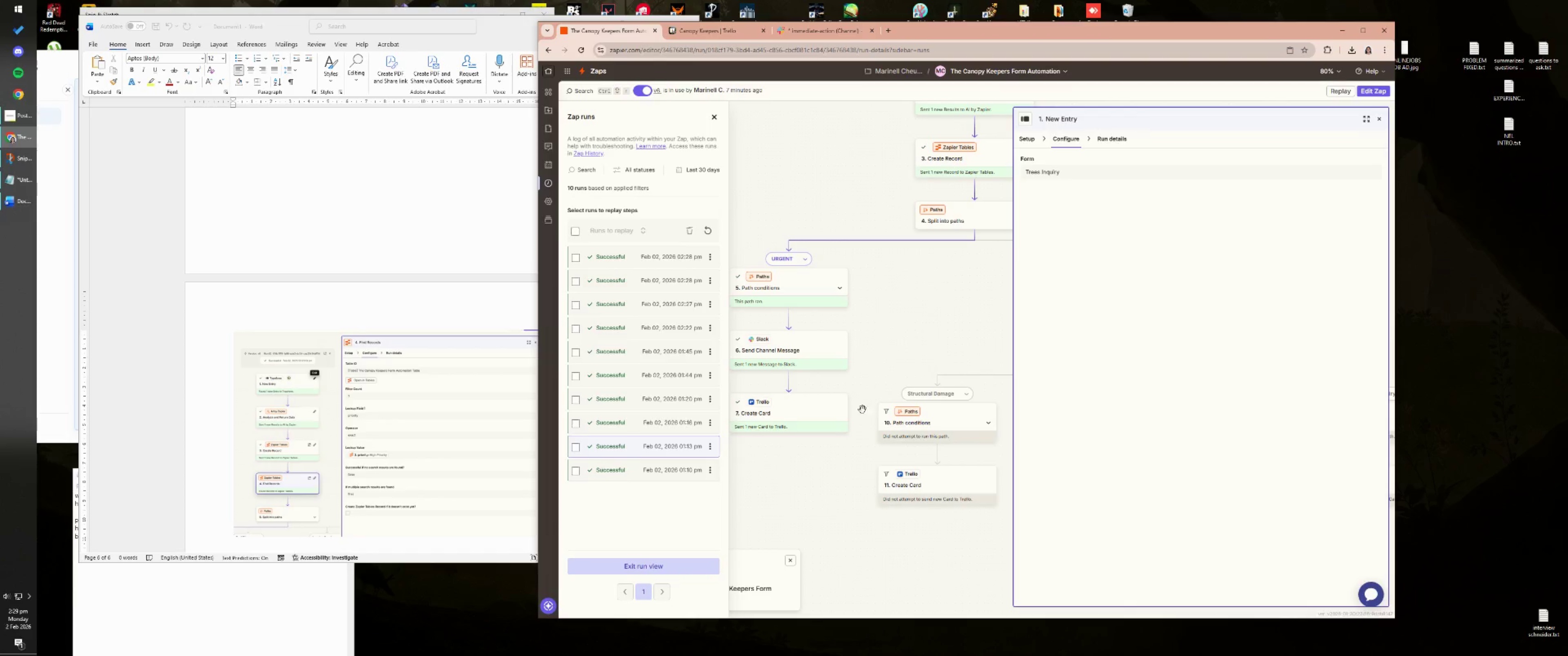 
left_click([656, 427])
 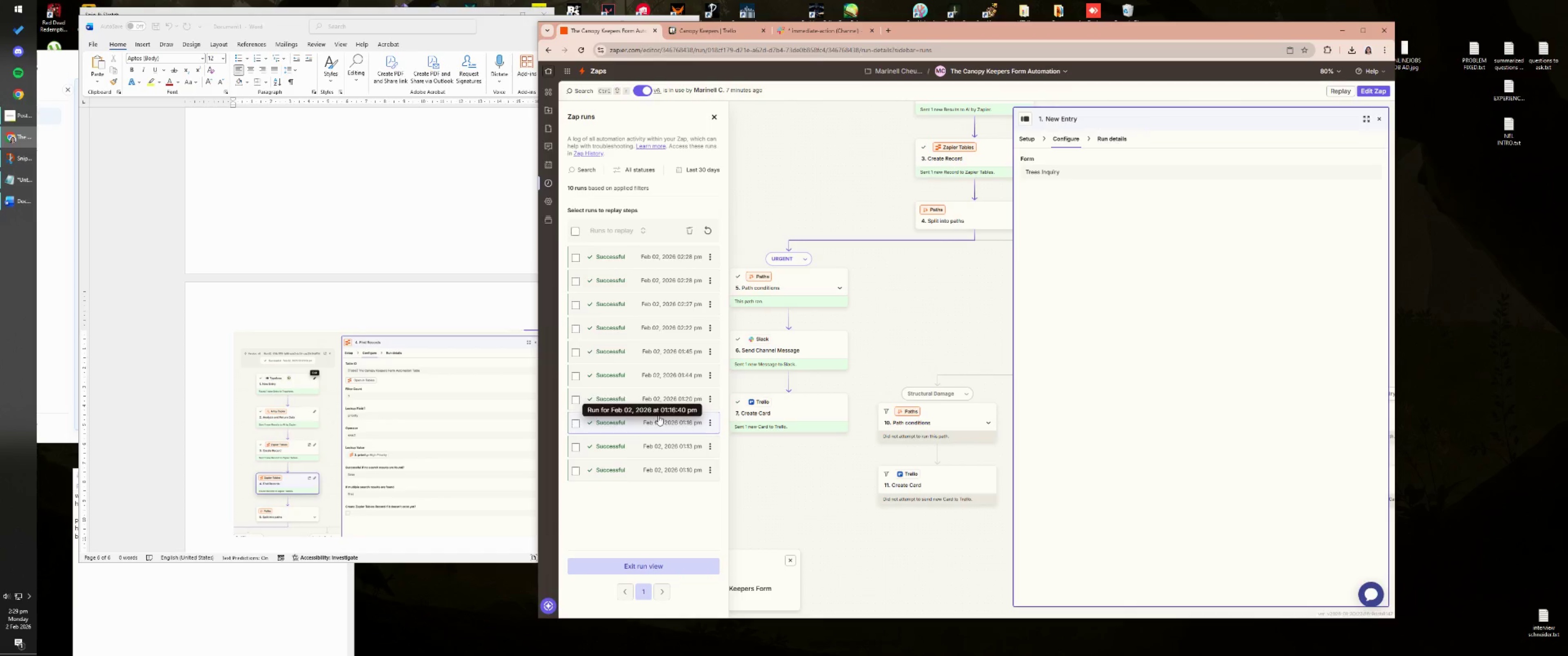 
left_click([660, 399])
 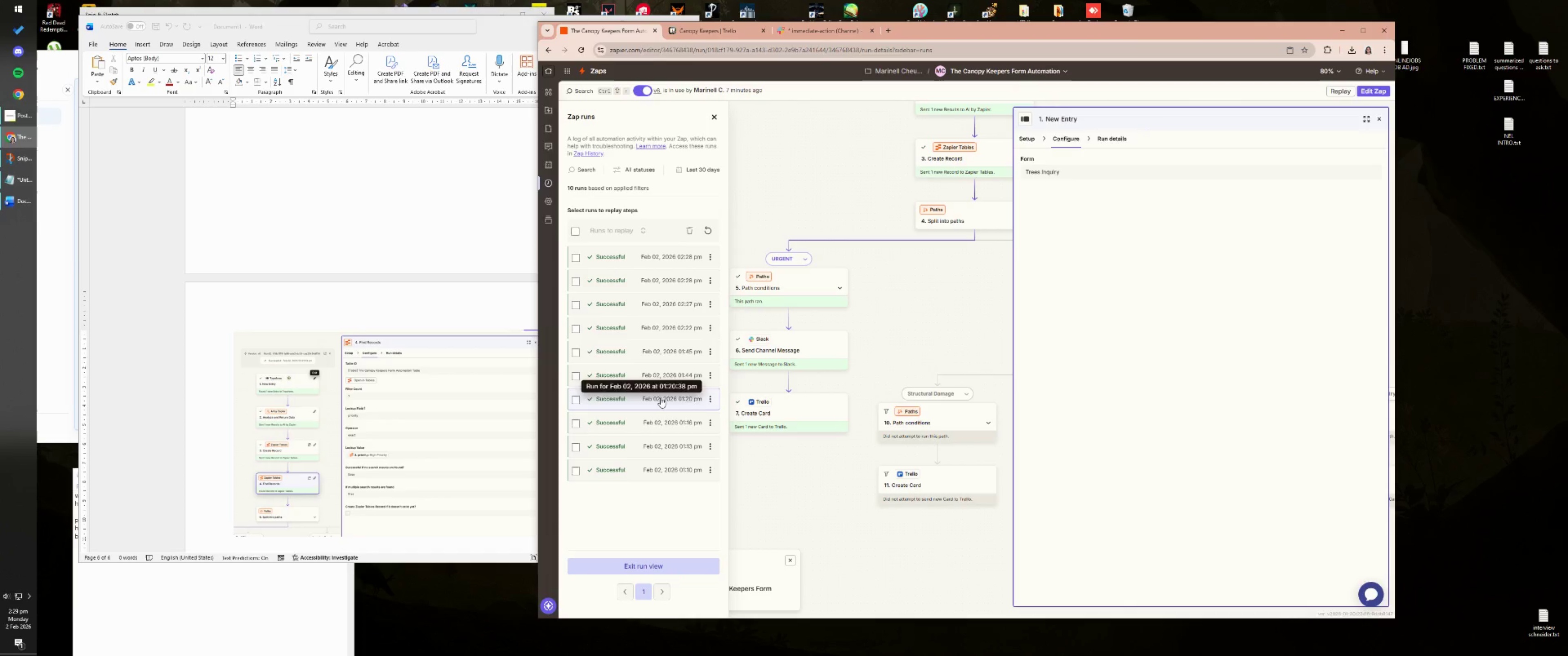 
left_click([665, 379])
 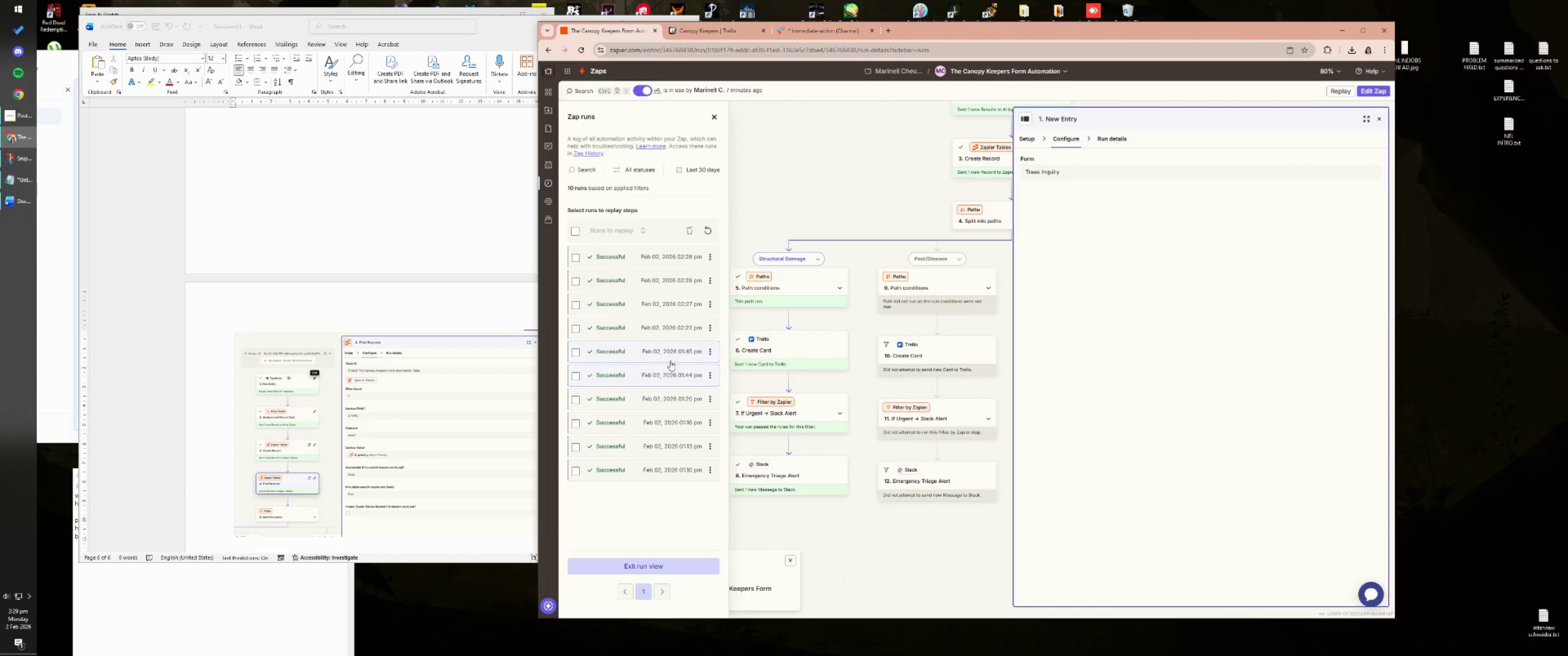 
left_click([671, 360])
 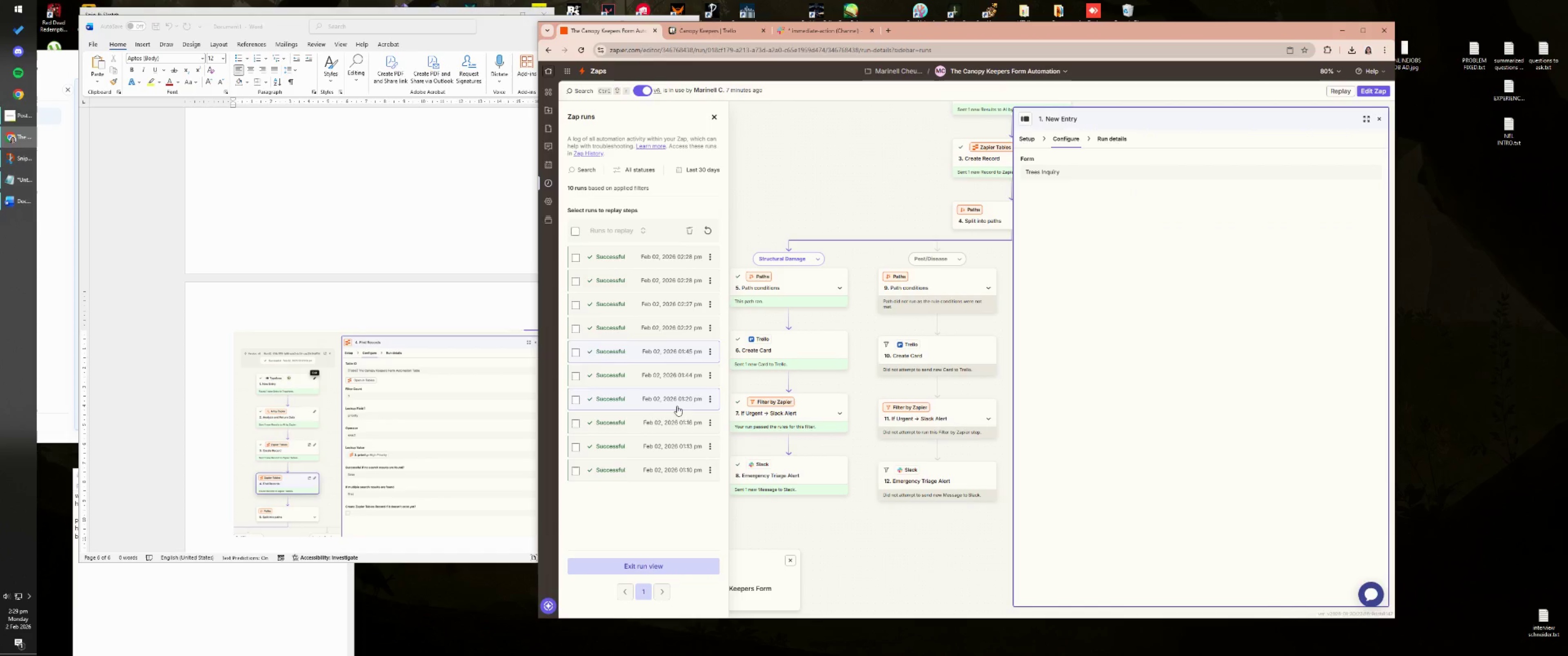 
left_click([662, 355])
 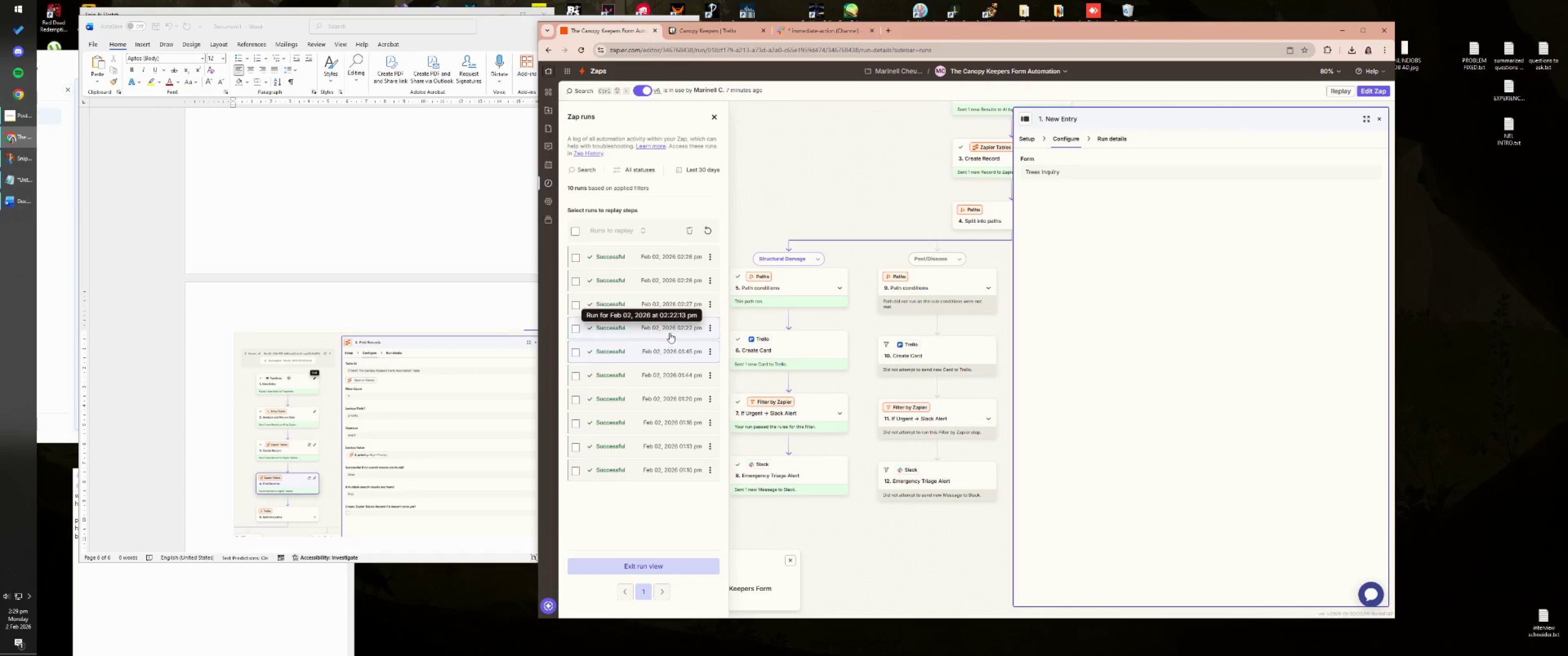 
left_click([670, 333])
 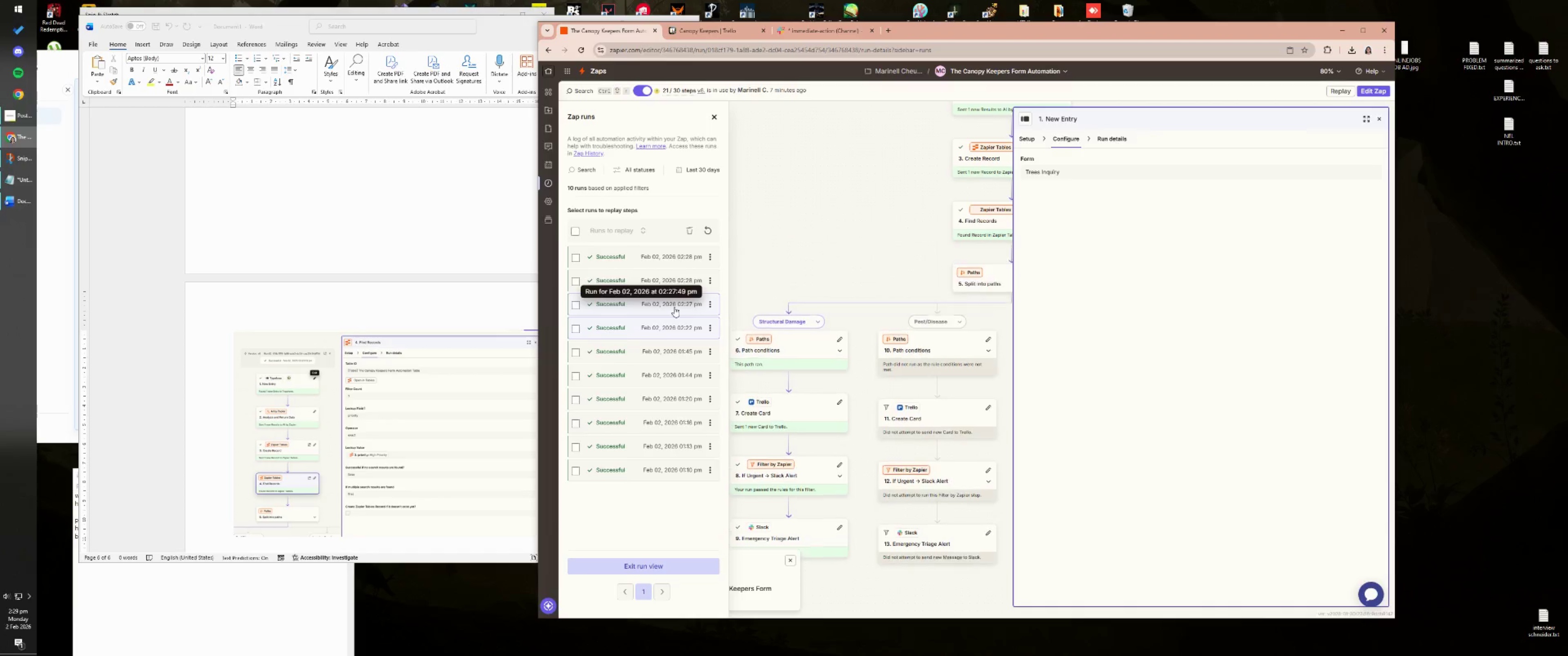 
left_click([674, 307])
 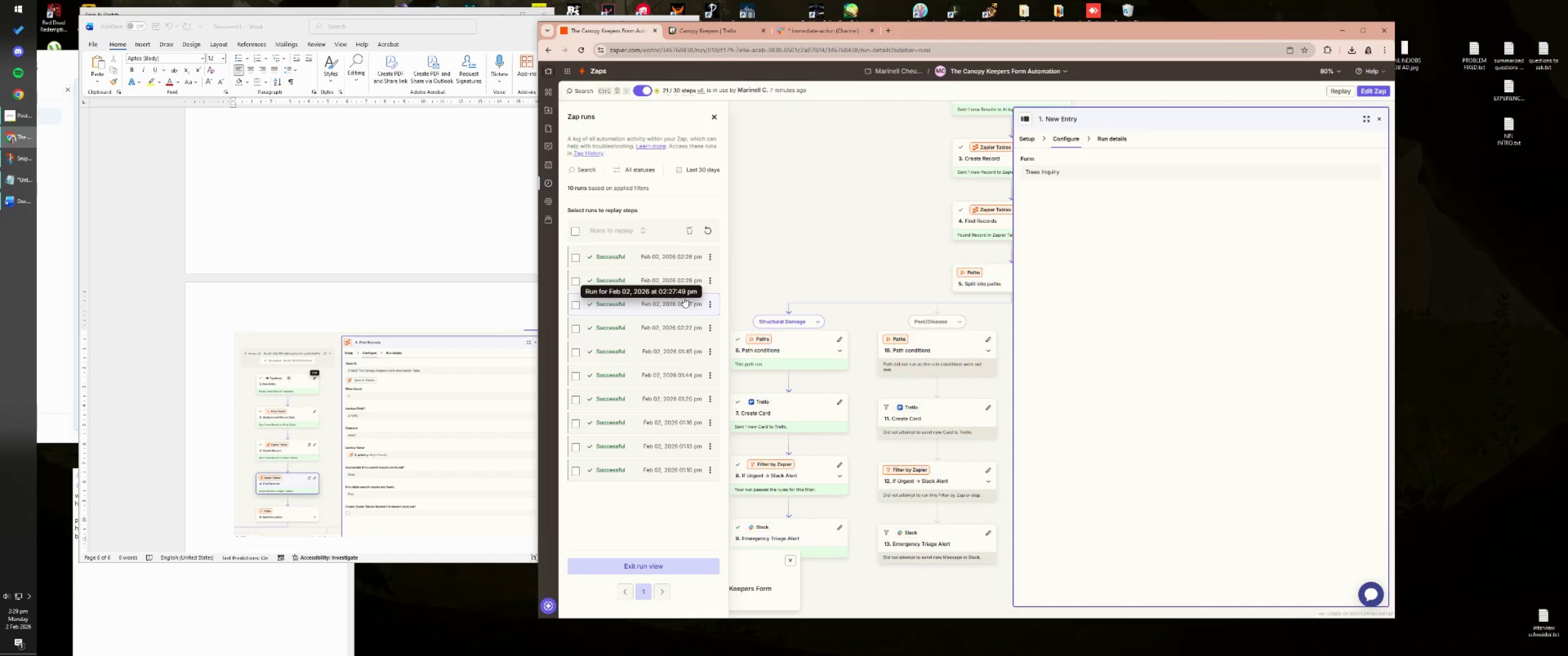 
left_click([686, 284])
 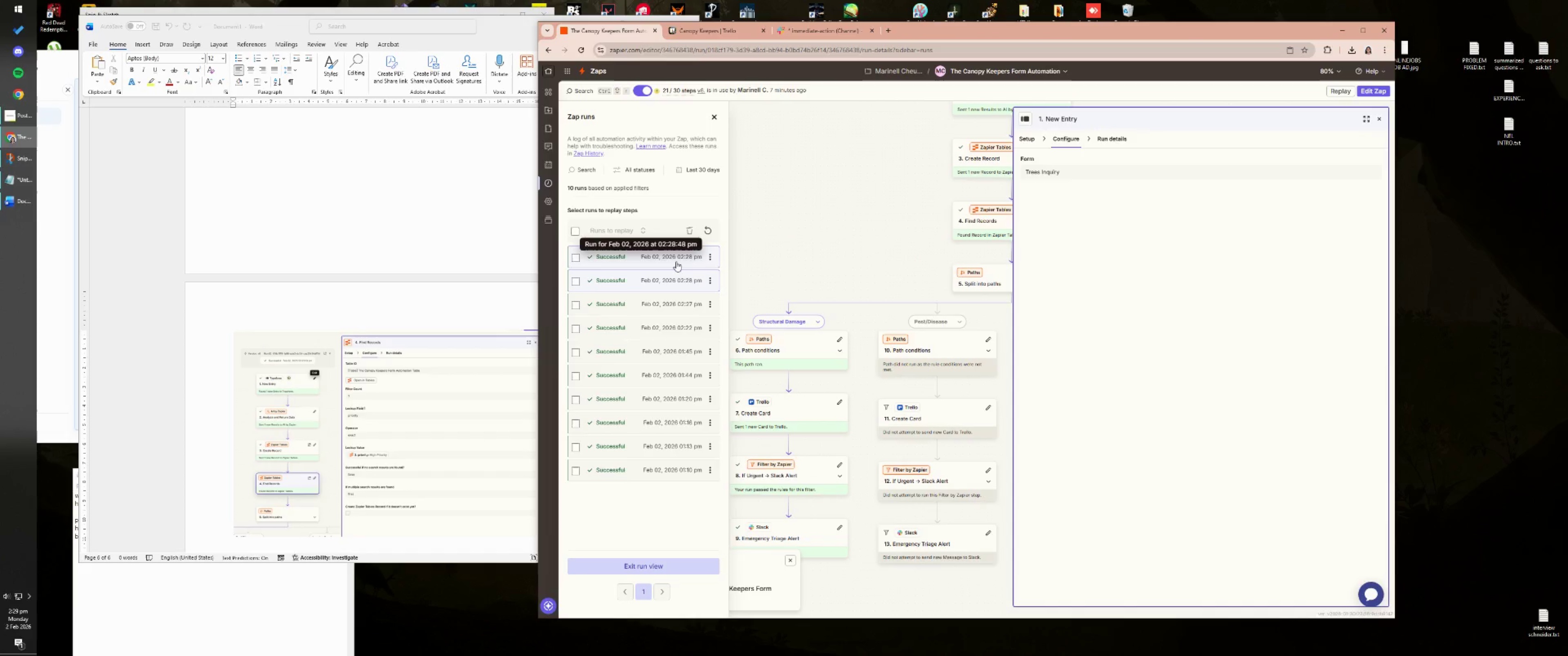 
left_click([676, 261])
 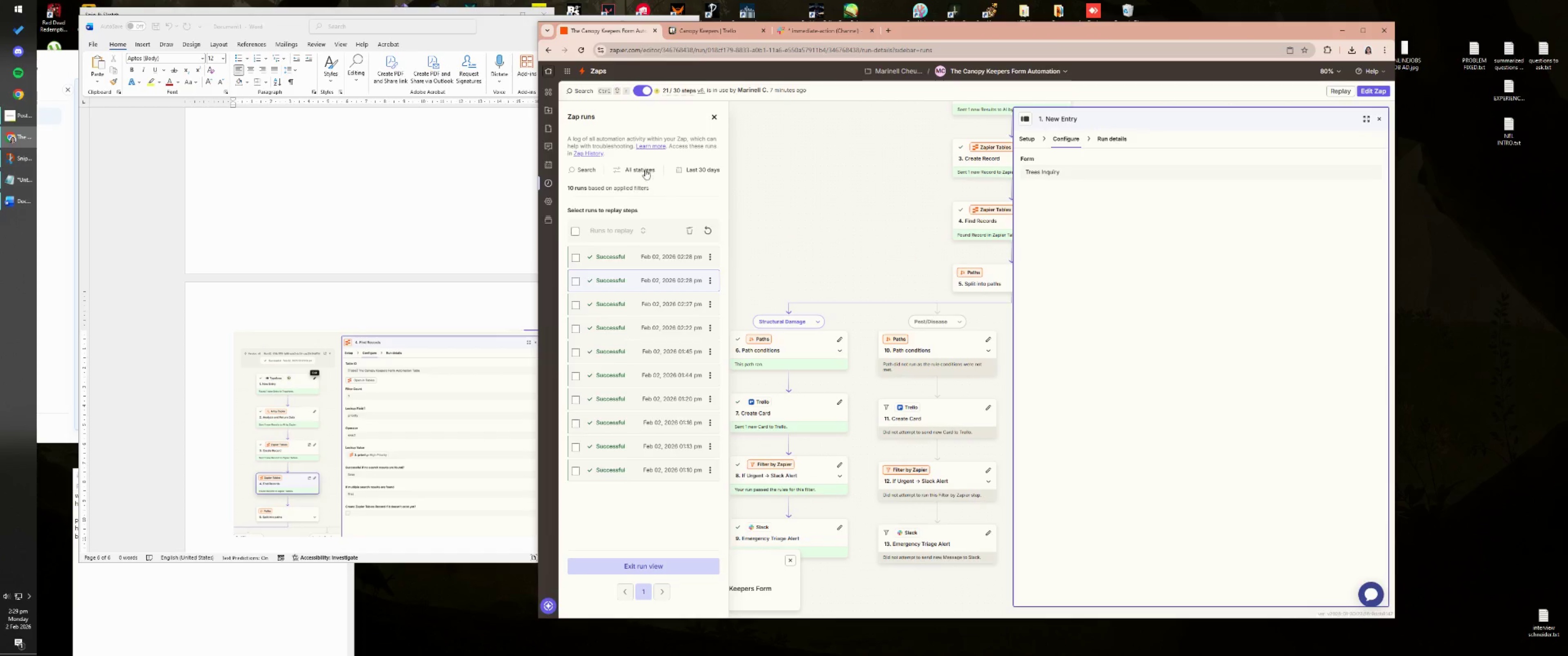 
double_click([644, 168])
 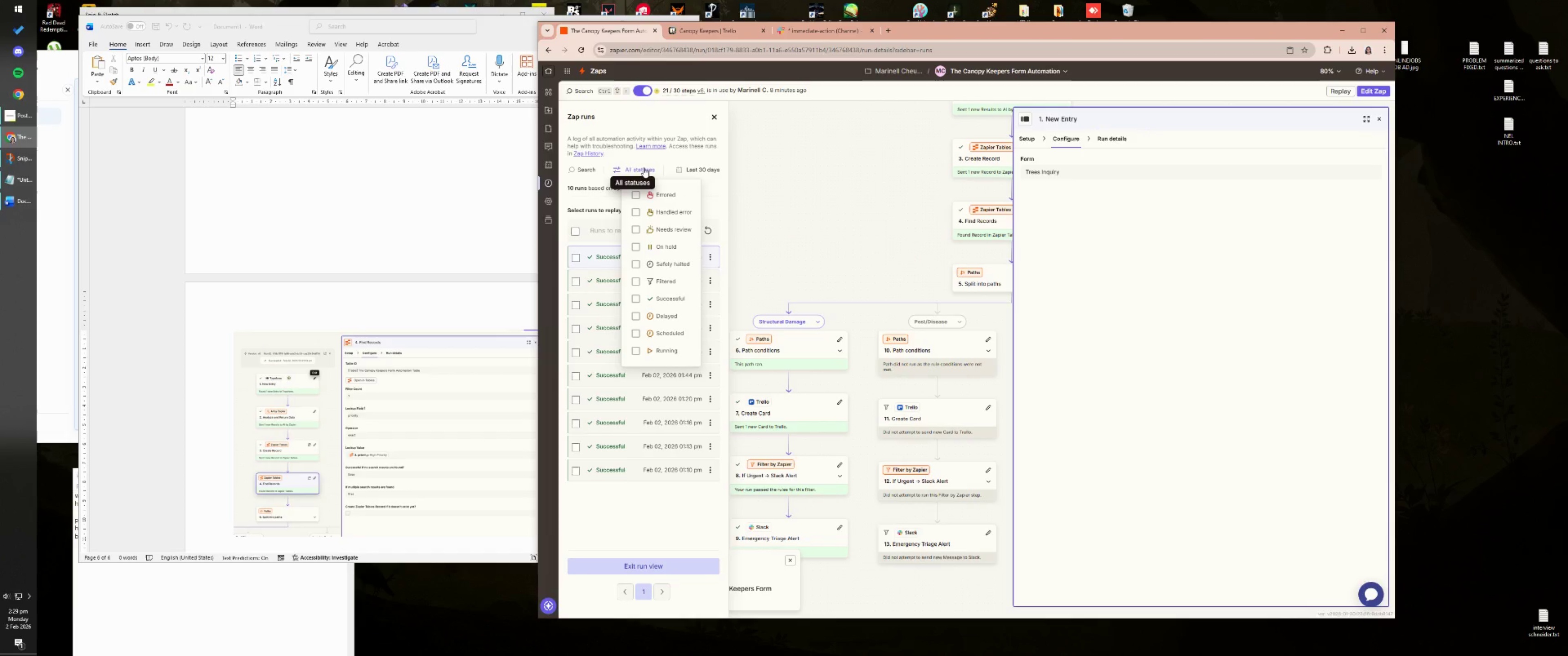 
left_click([644, 168])
 